 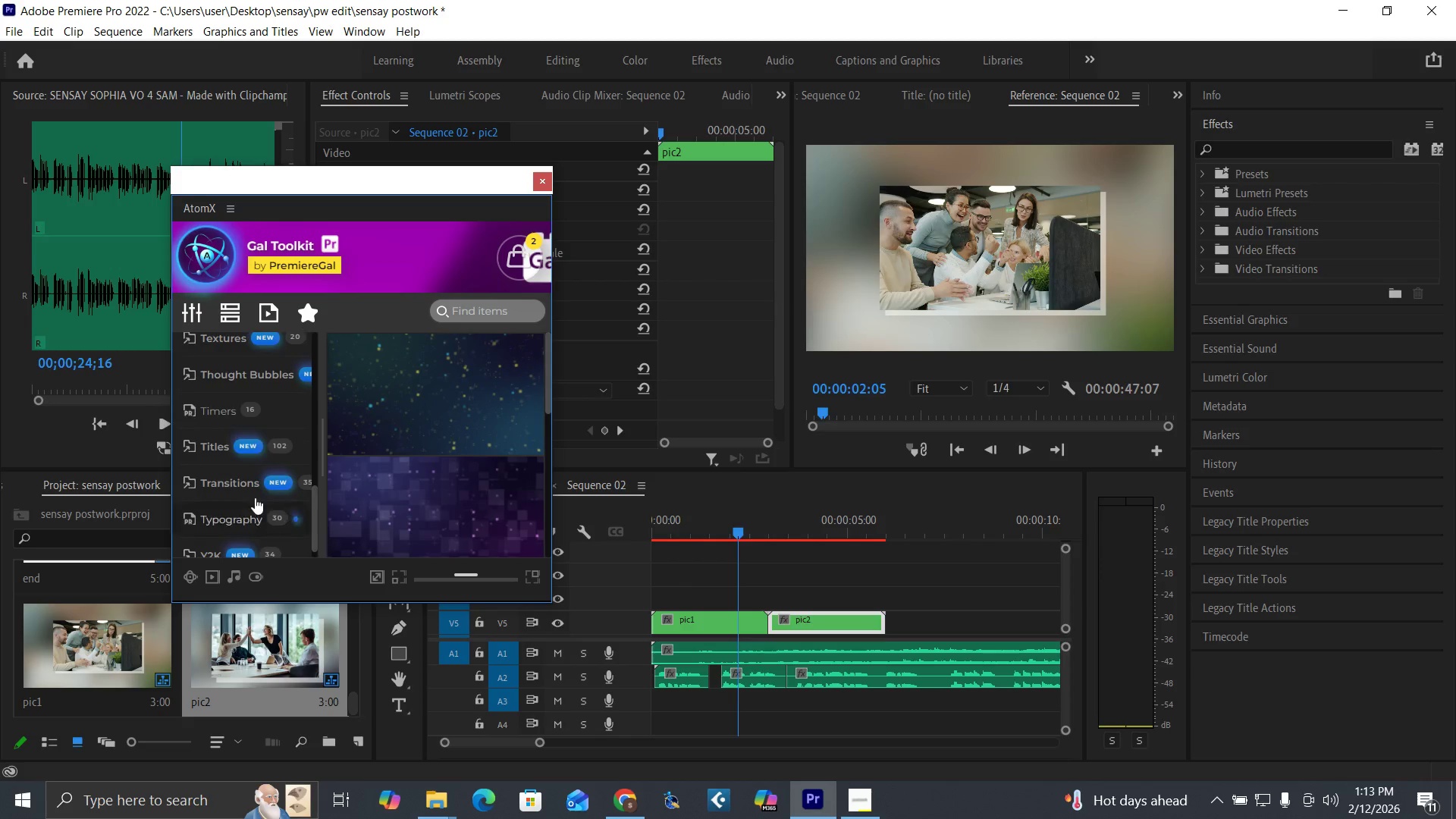 
left_click([228, 475])
 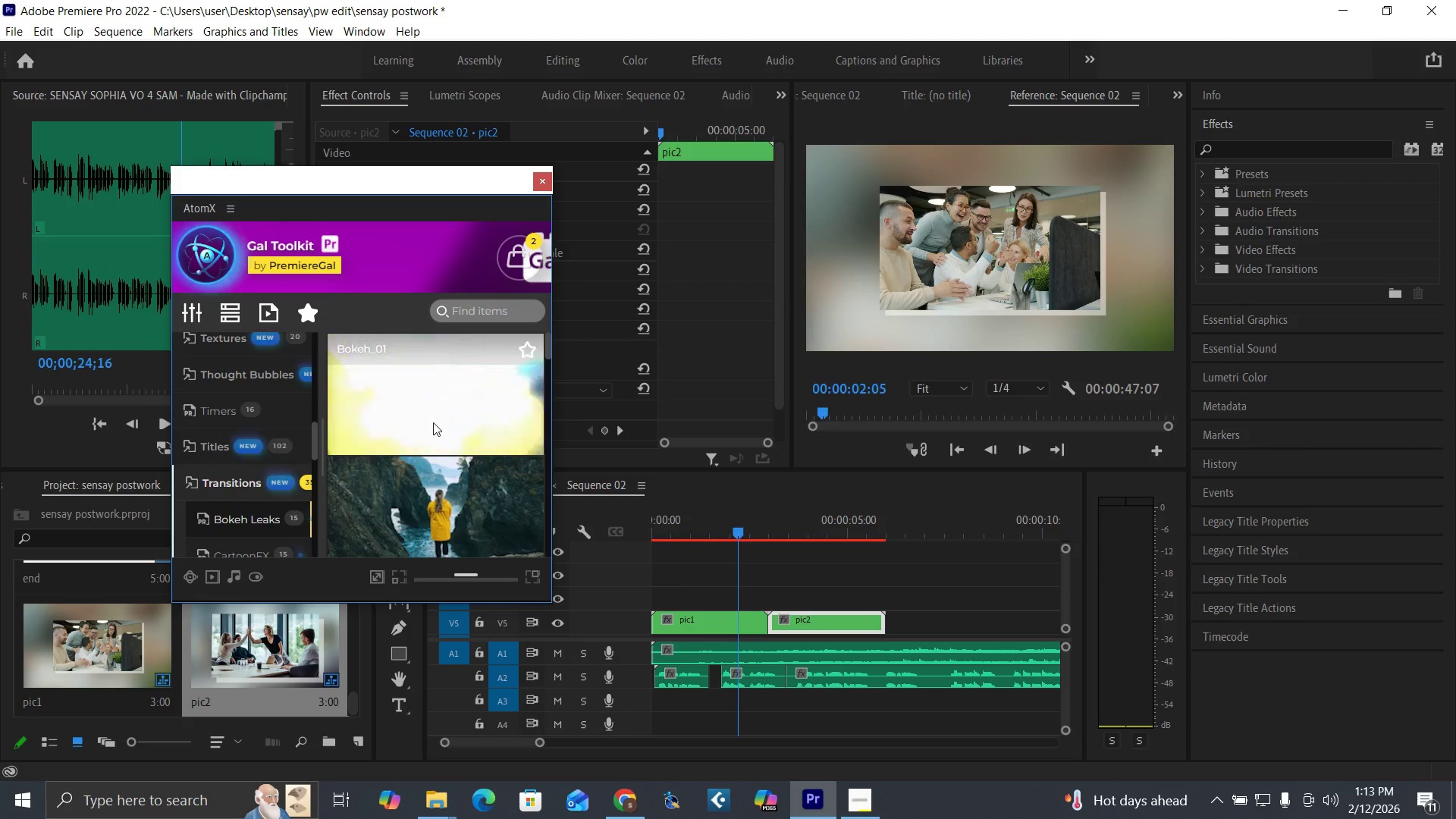 
left_click_drag(start_coordinate=[433, 422], to_coordinate=[733, 596])
 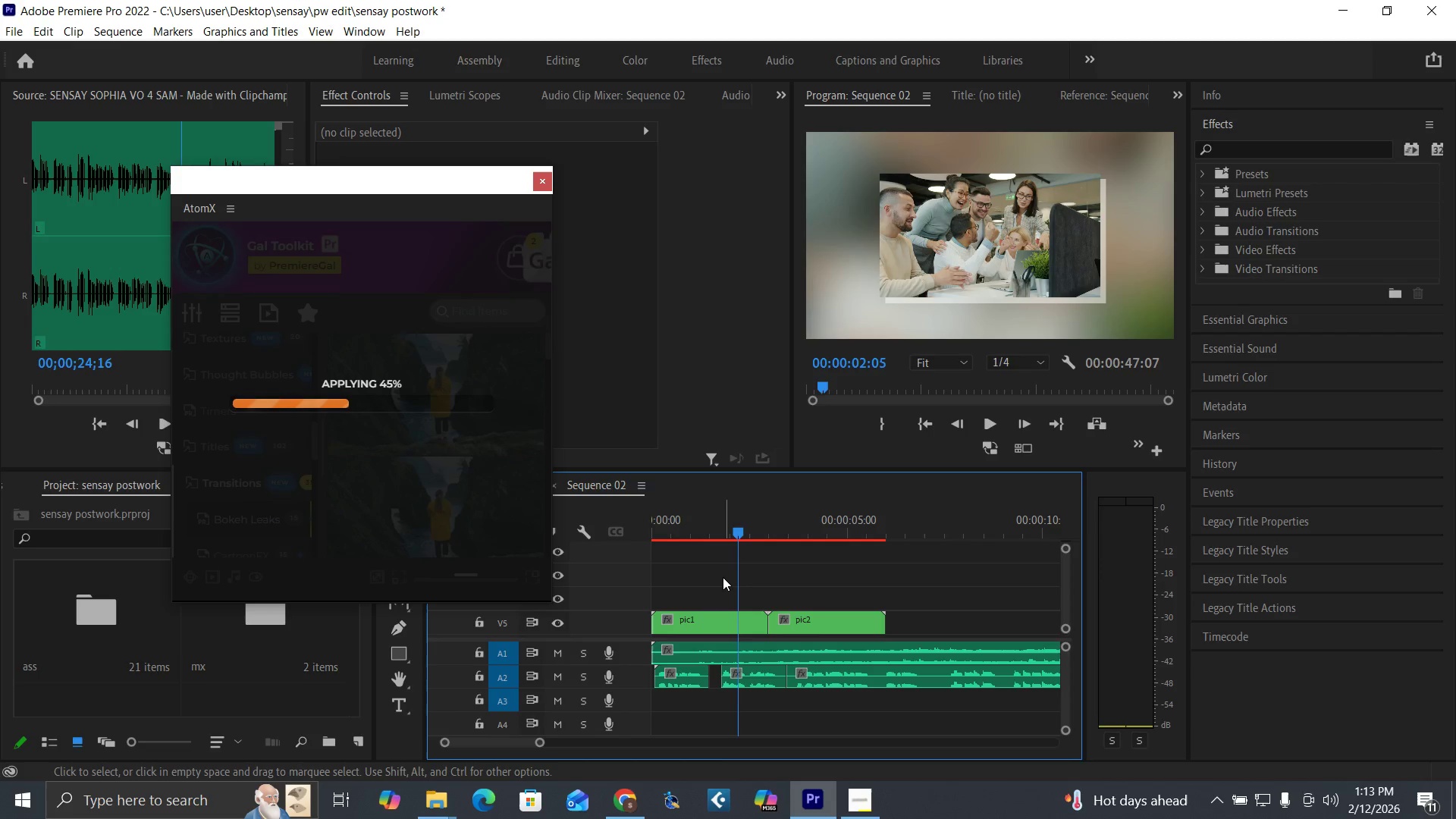 
wait(5.59)
 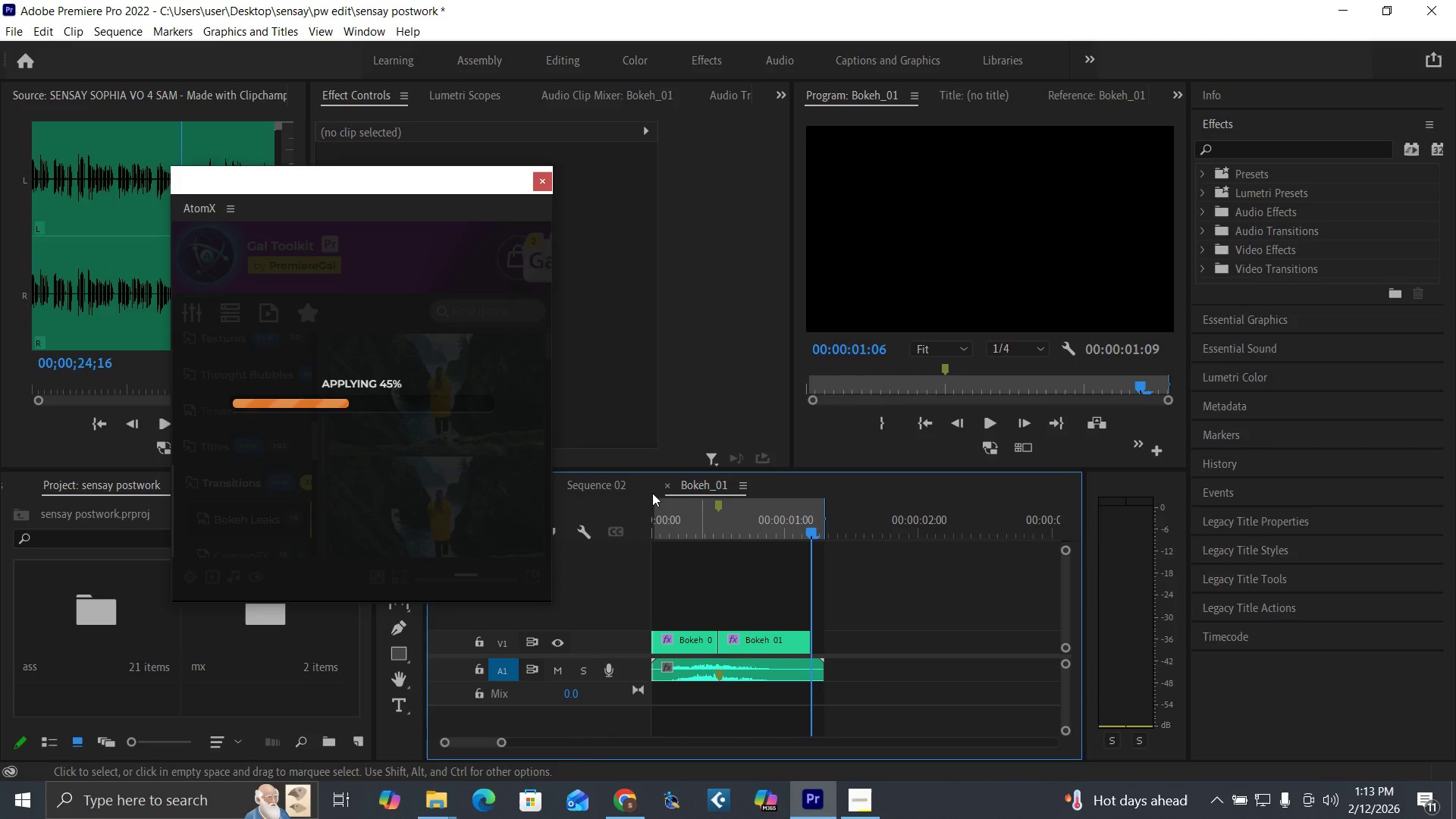 
key(Control+ControlLeft)
 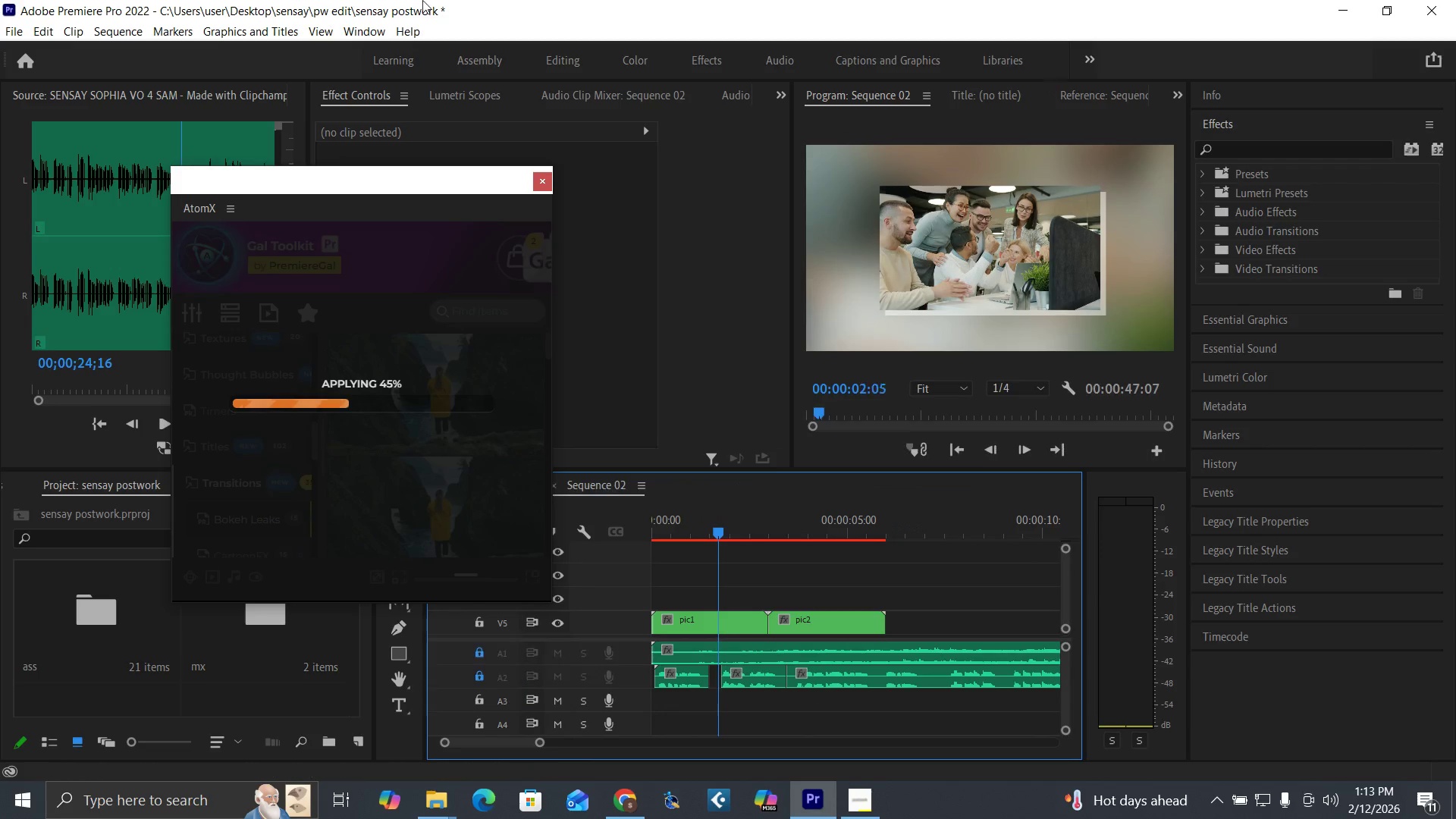 
key(Control+ControlLeft)
 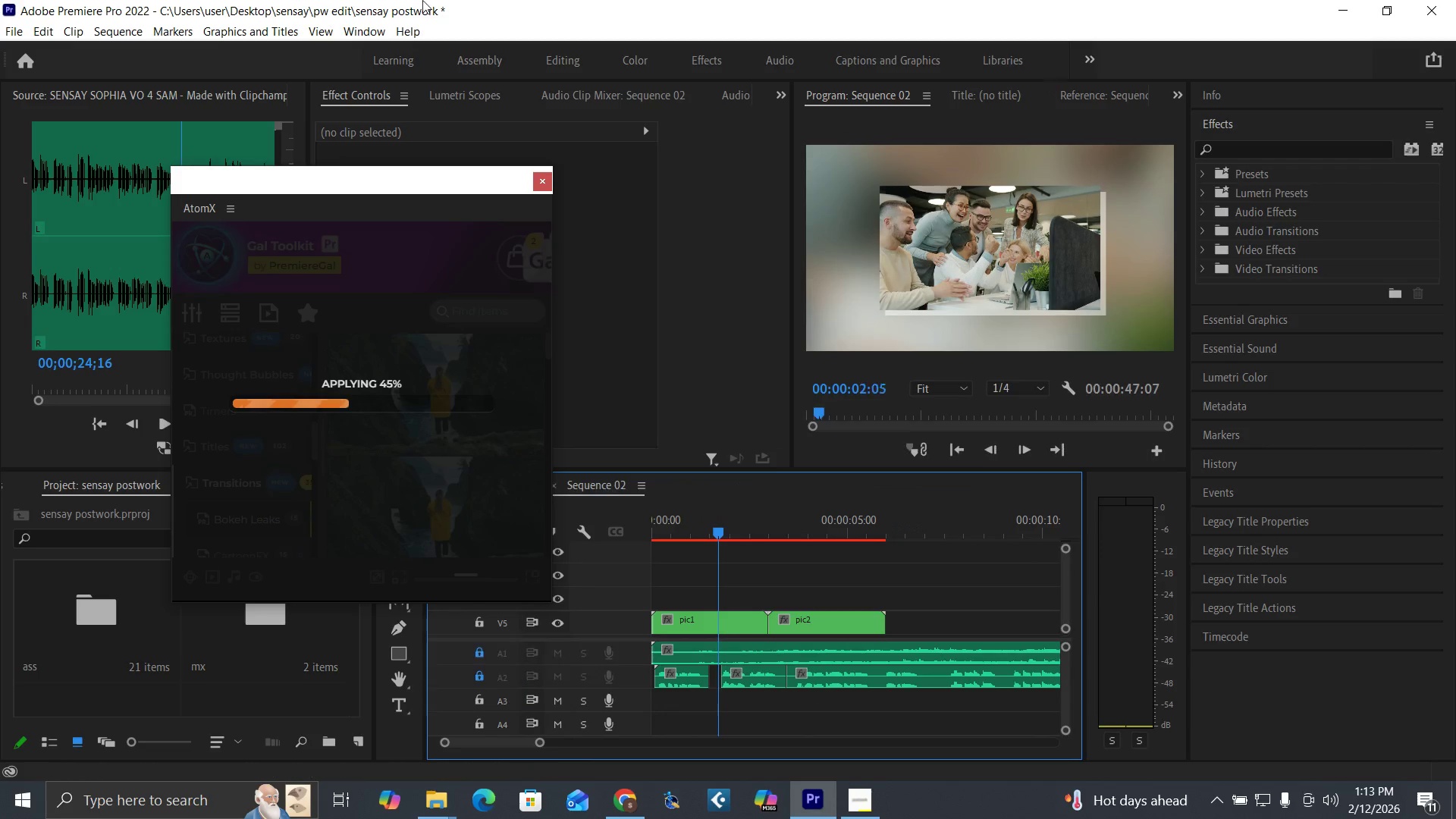 
key(Control+C)
 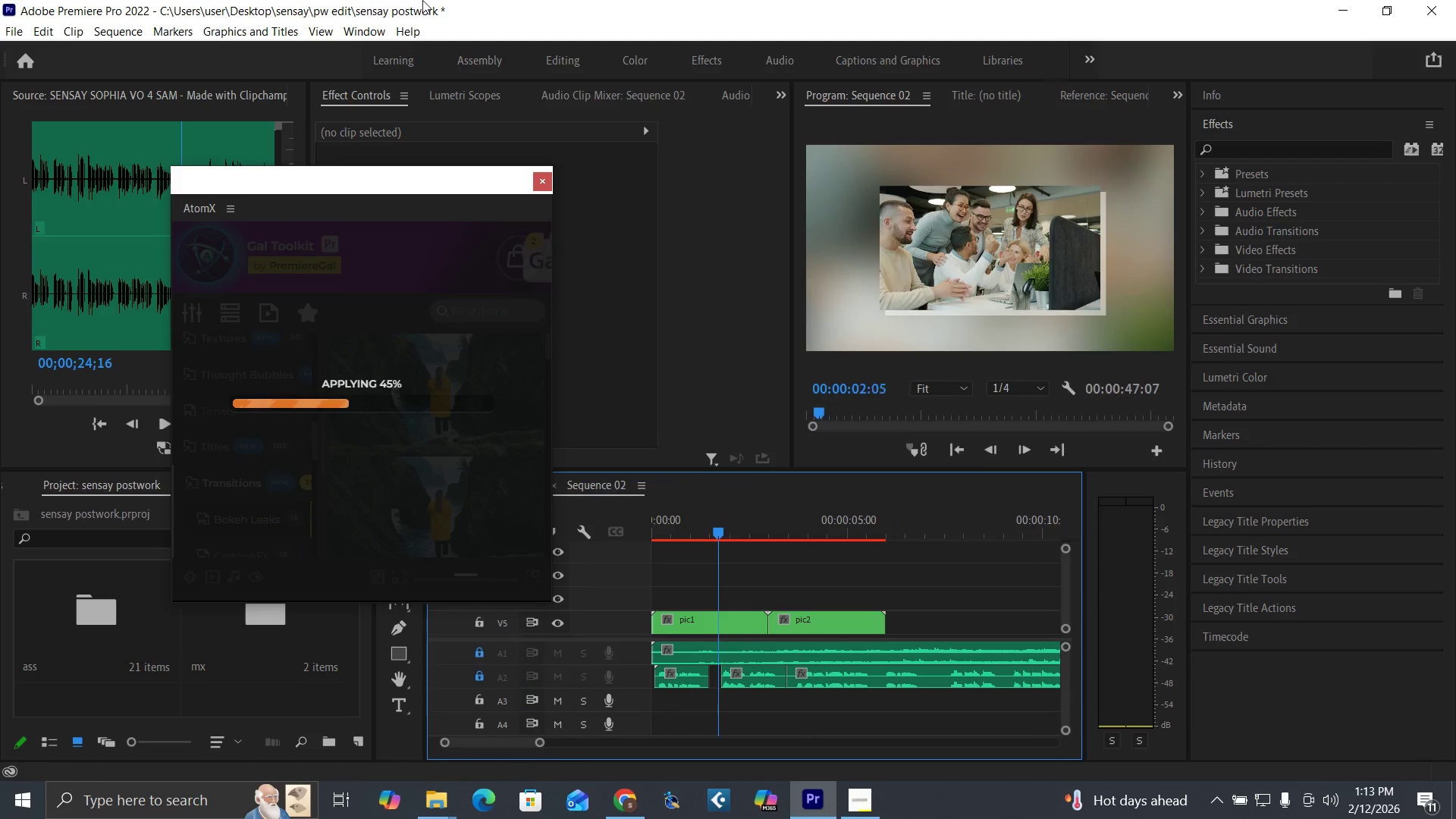 
key(Control+A)
 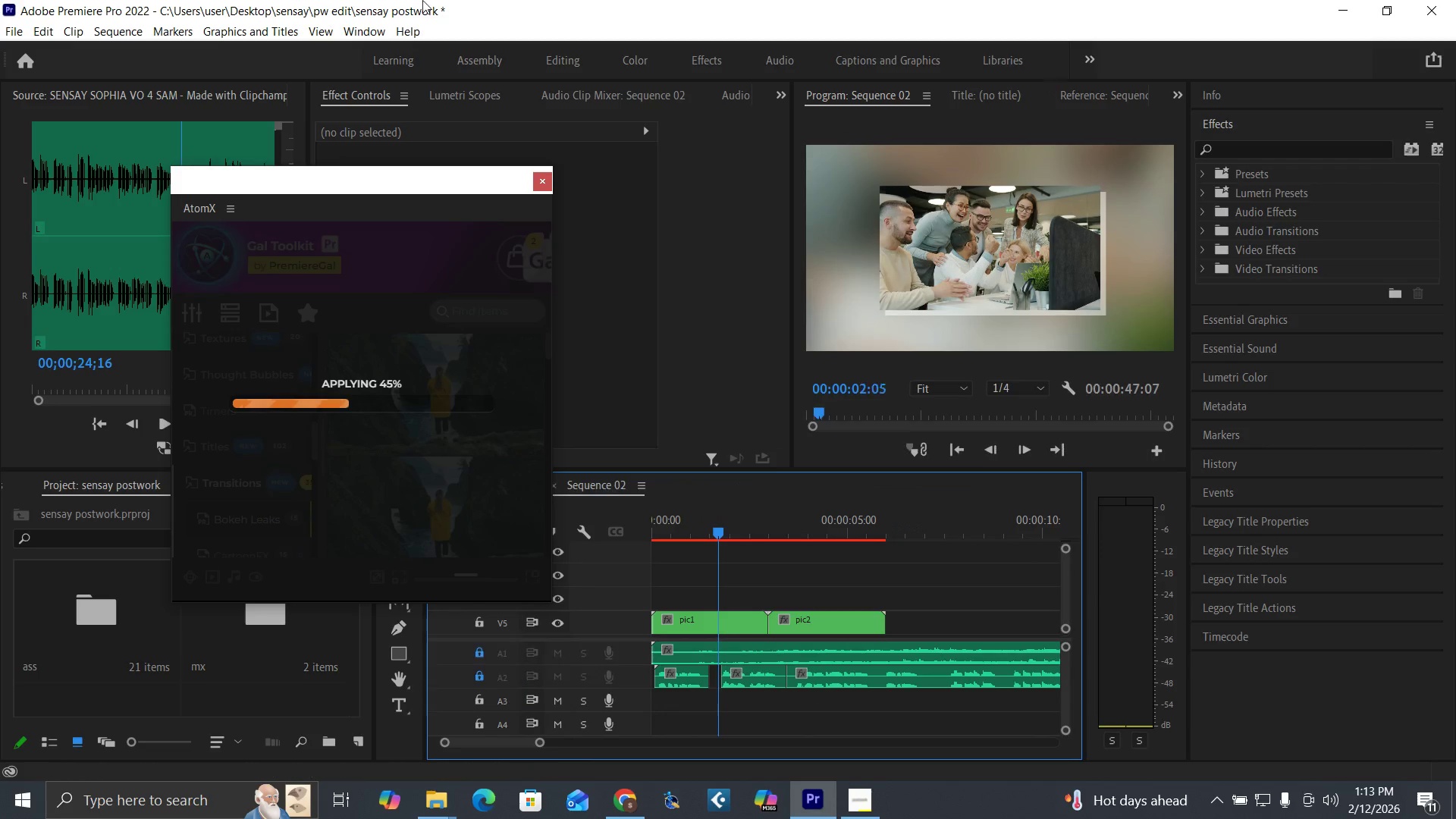 
hold_key(key=ControlLeft, duration=22.25)
left_click_drag(start_coordinate=[1066, 598], to_coordinate=[1075, 637])
 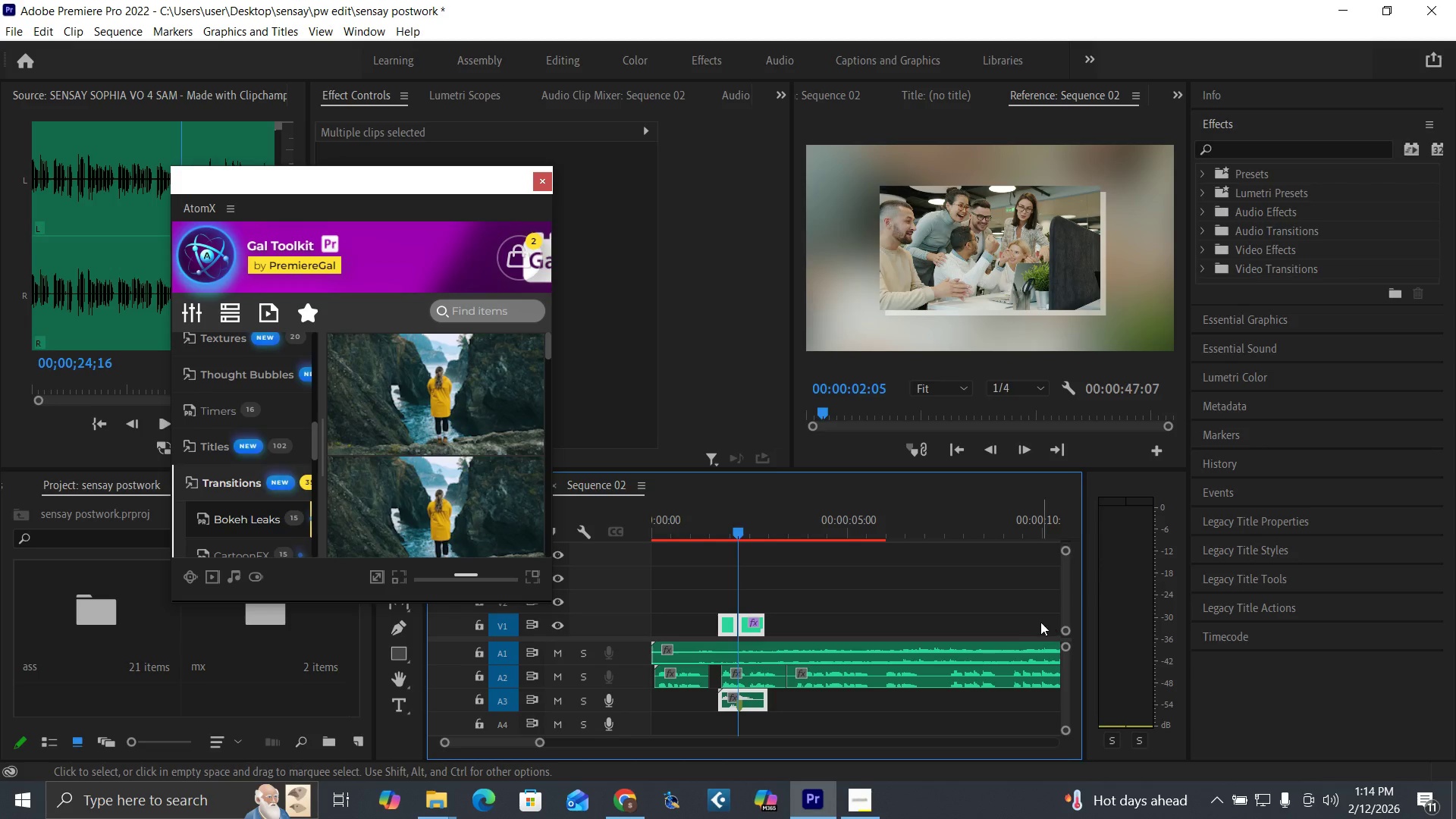 
key(Backquote)
 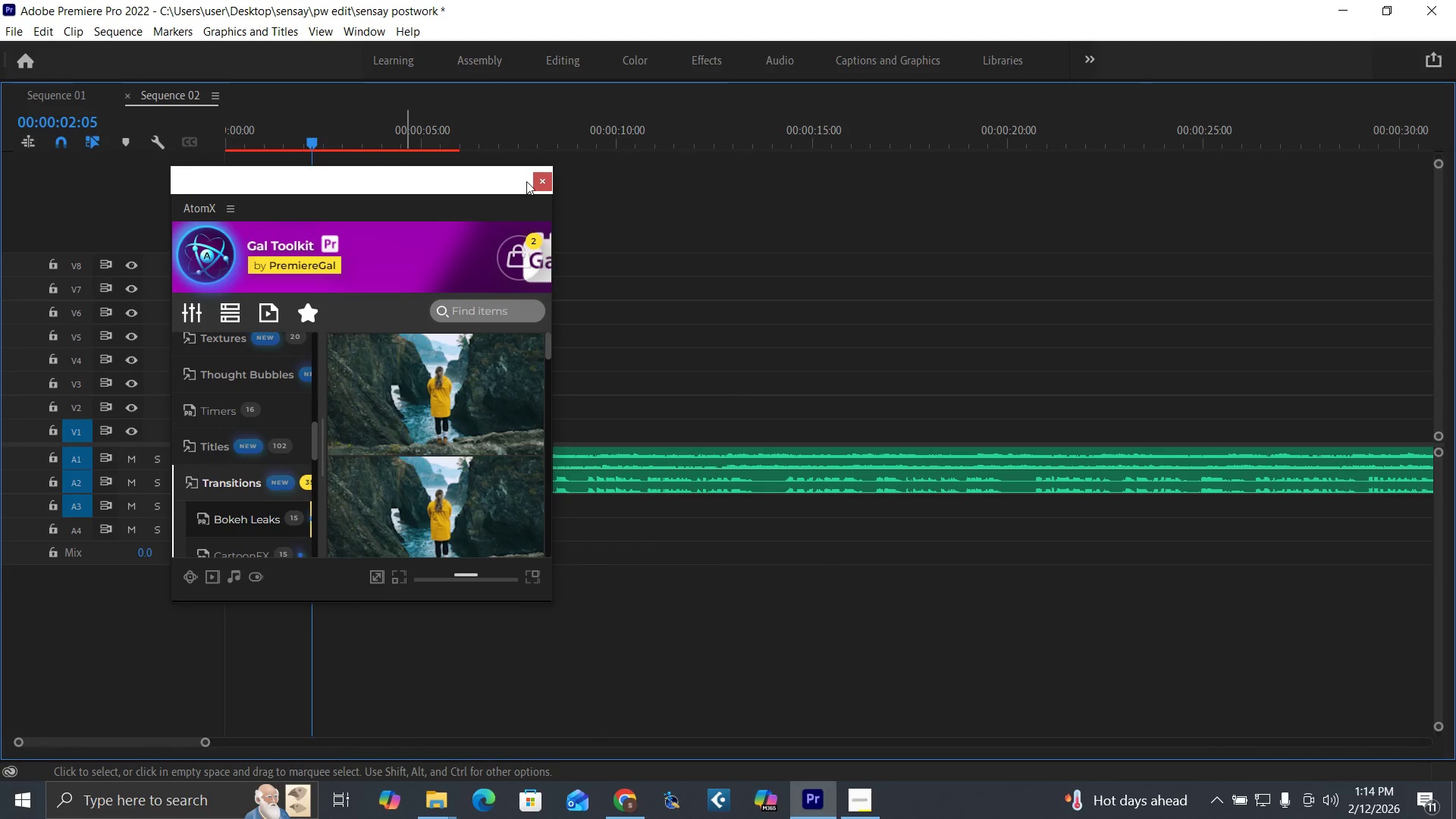 
left_click([543, 182])
 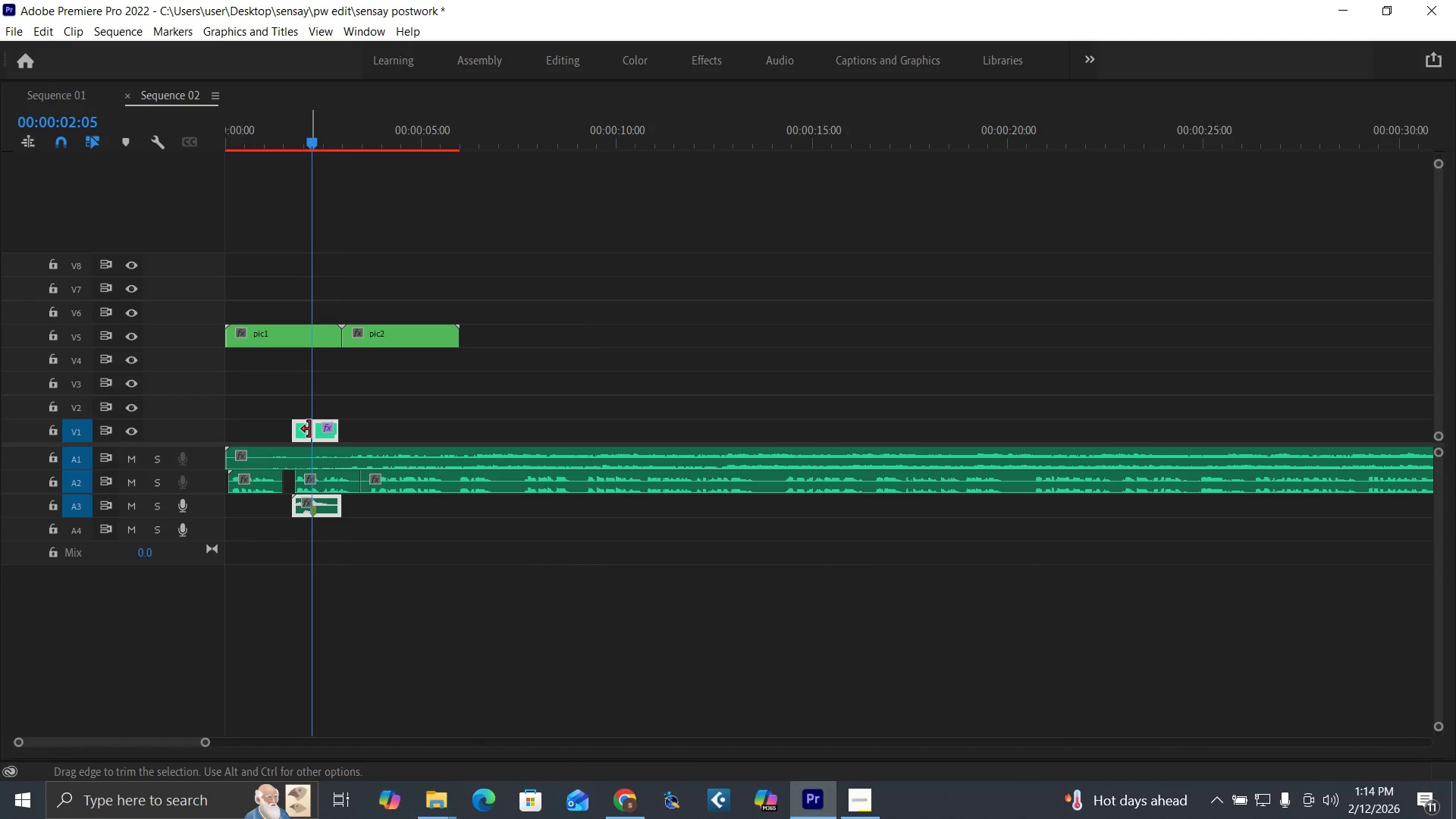 
left_click_drag(start_coordinate=[326, 435], to_coordinate=[363, 306])
 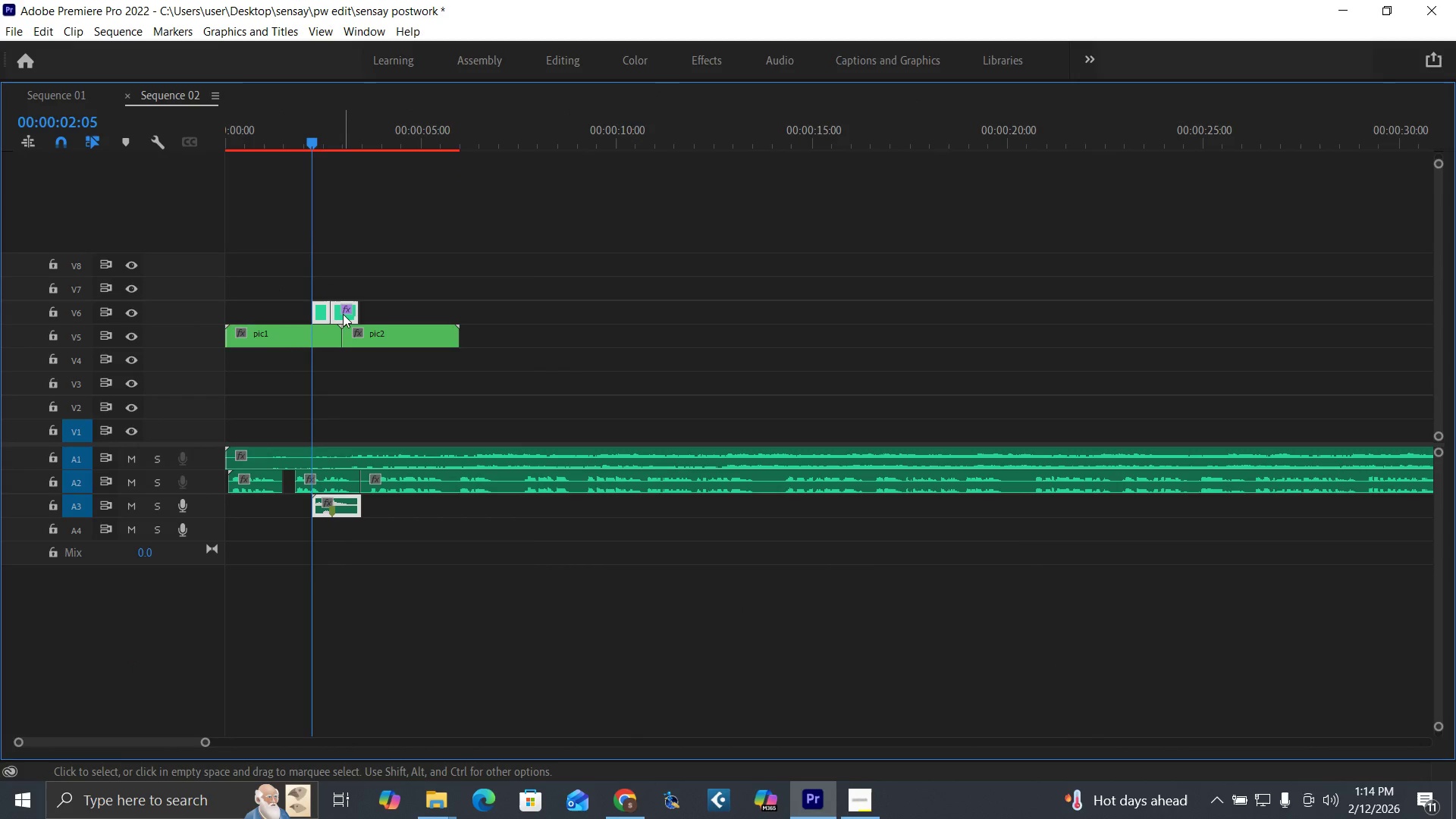 
left_click_drag(start_coordinate=[343, 314], to_coordinate=[353, 314])
 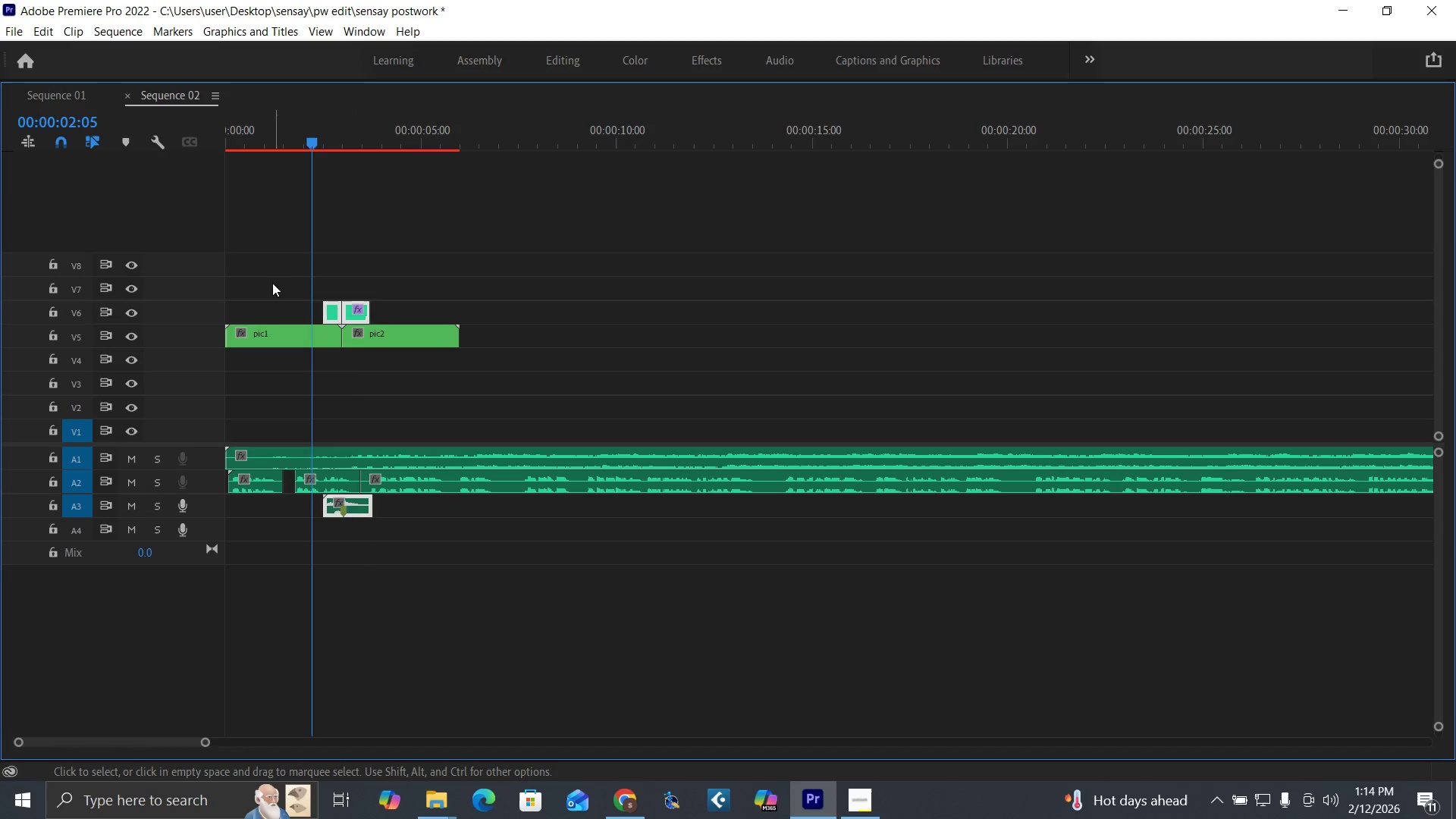 
left_click_drag(start_coordinate=[271, 283], to_coordinate=[408, 355])
 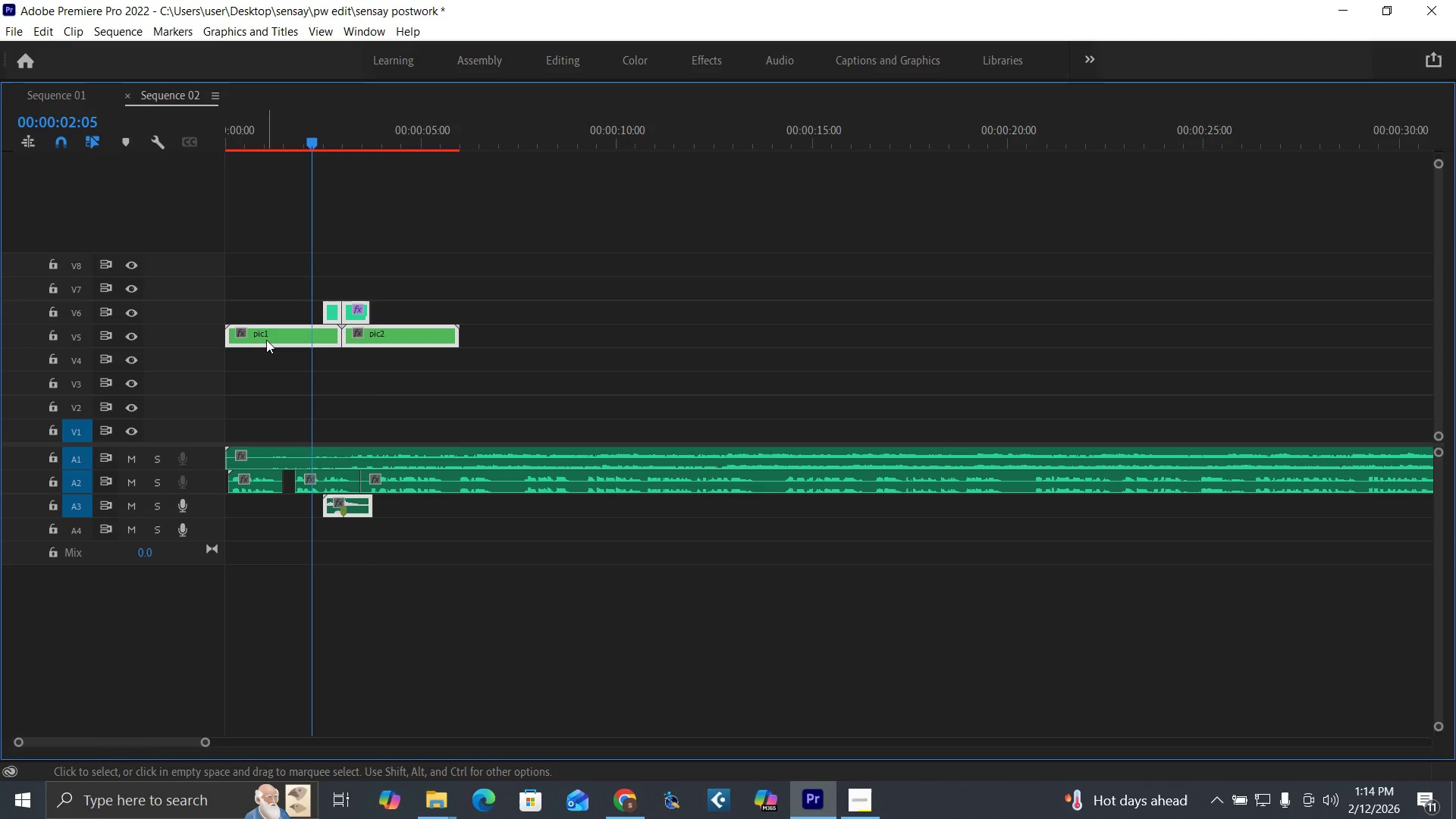 
left_click_drag(start_coordinate=[266, 340], to_coordinate=[251, 446])
 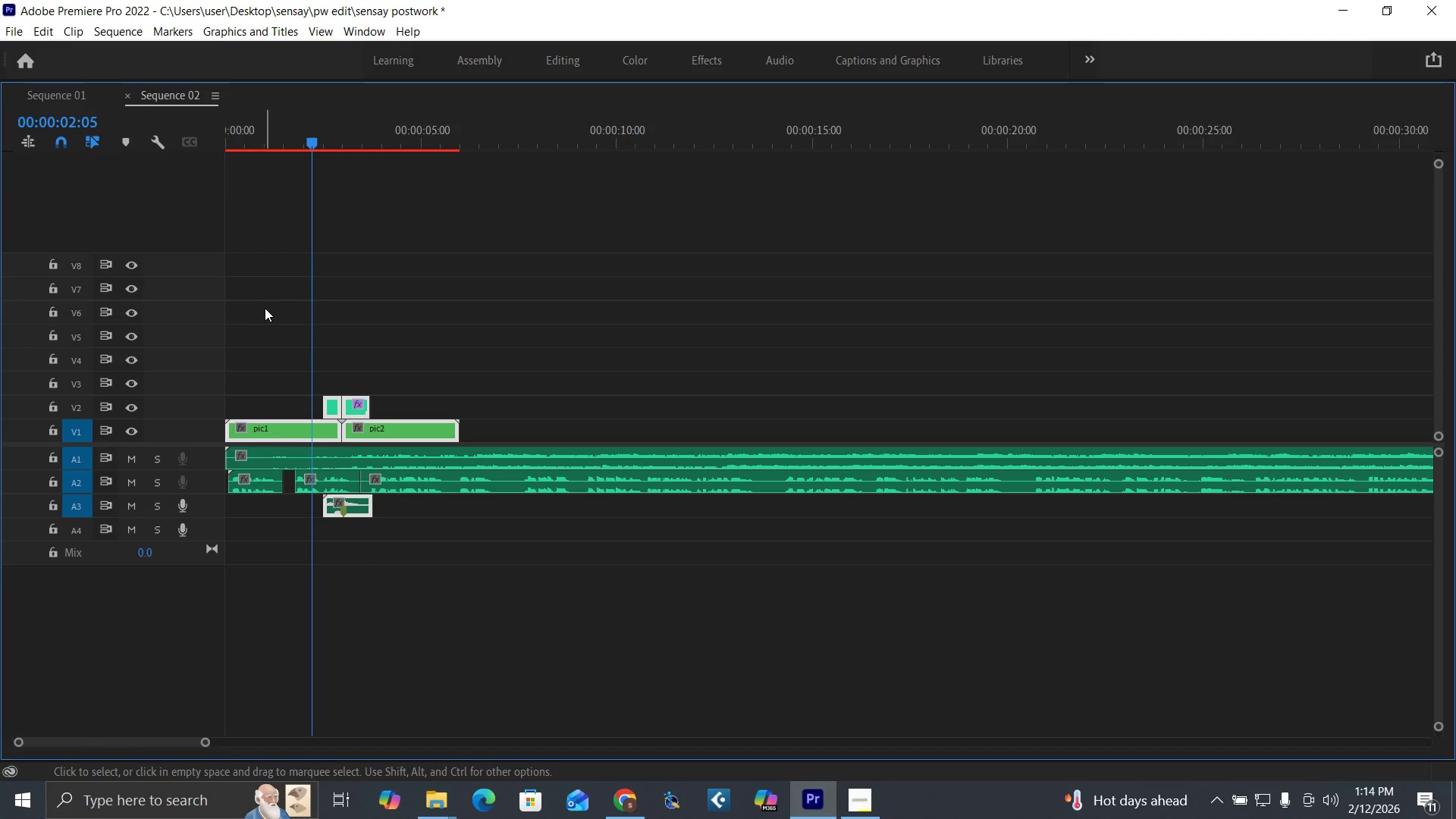 
key(Backquote)
 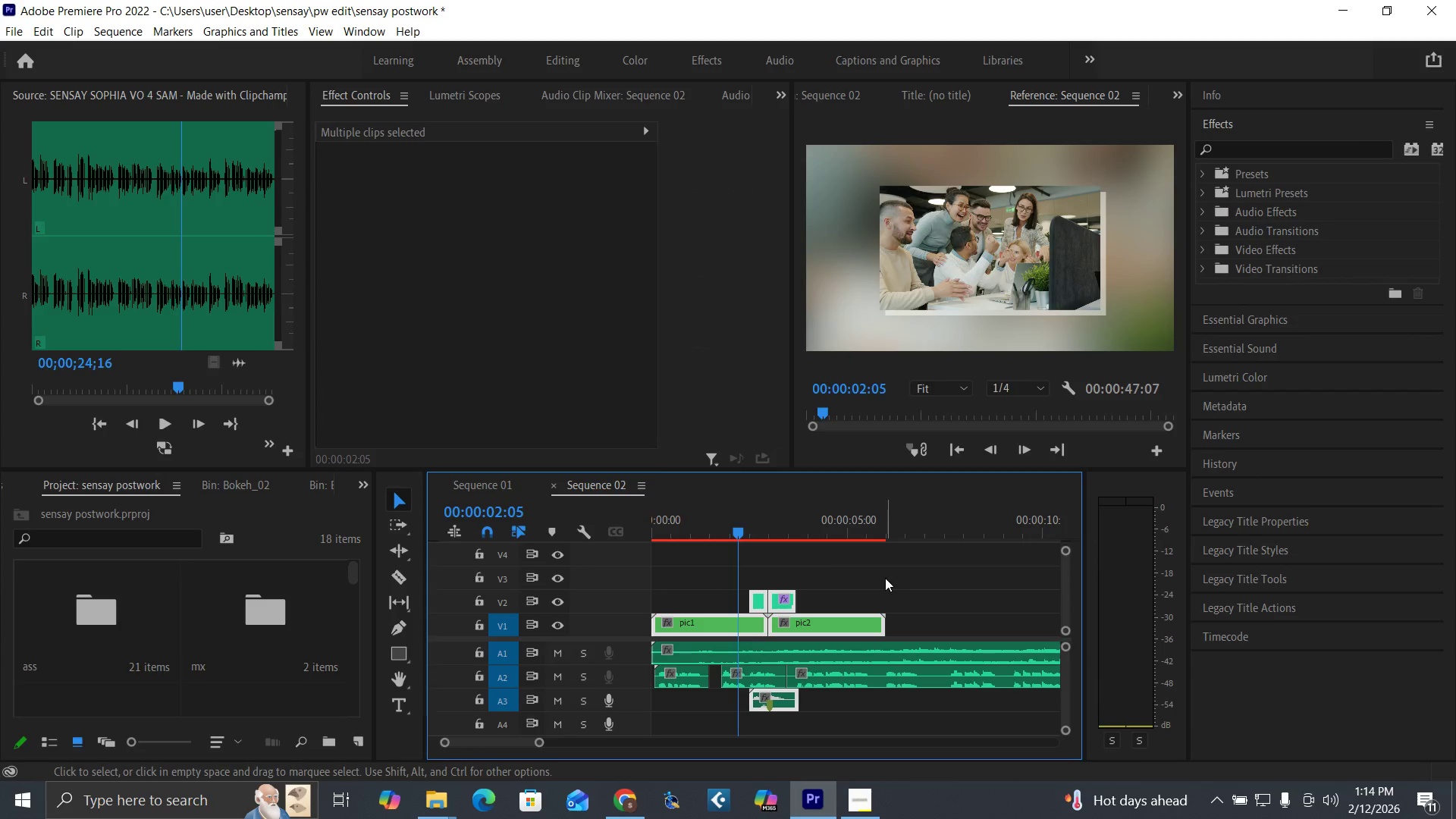 
key(Control+S)
 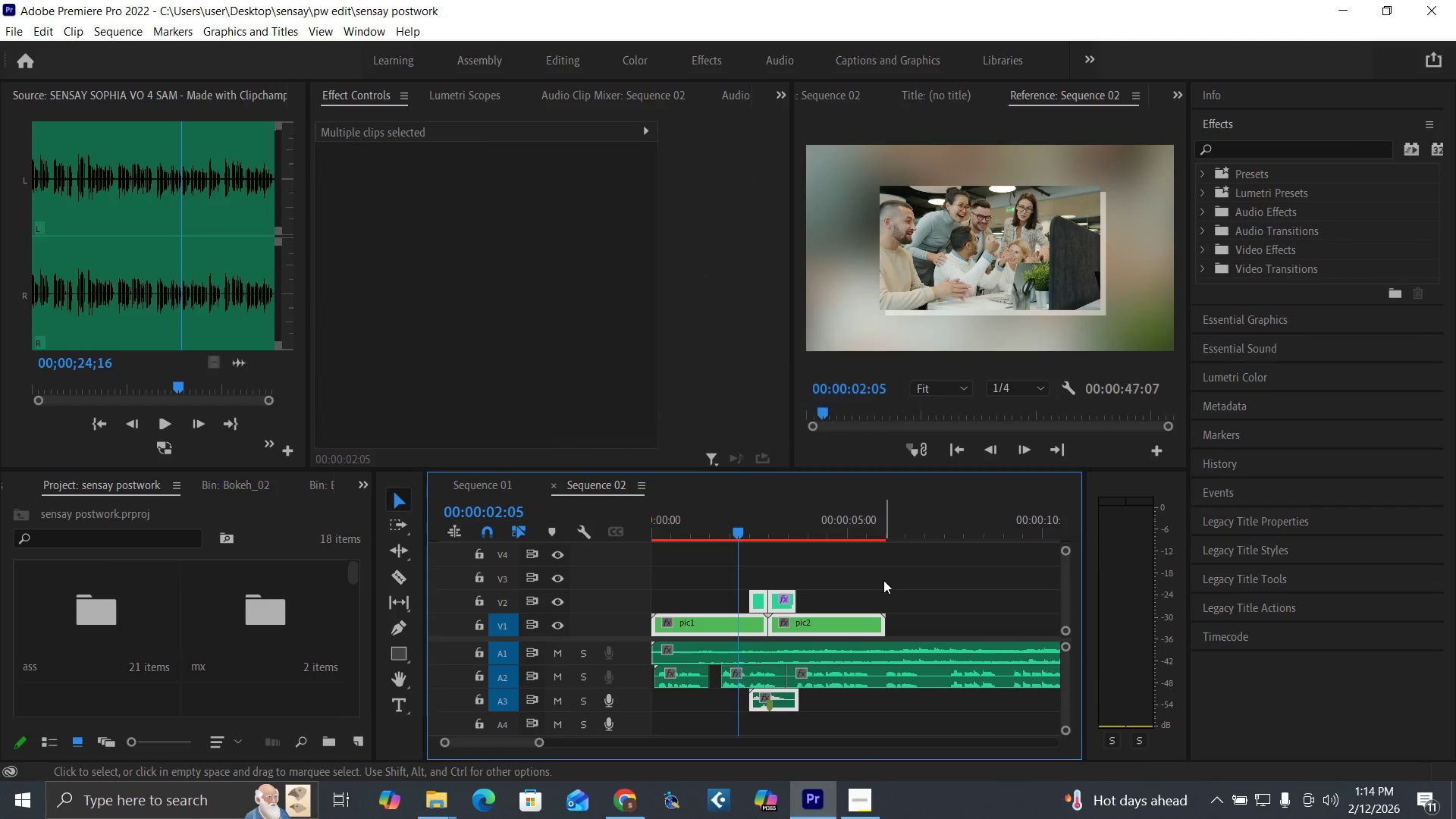 
key(Enter)
 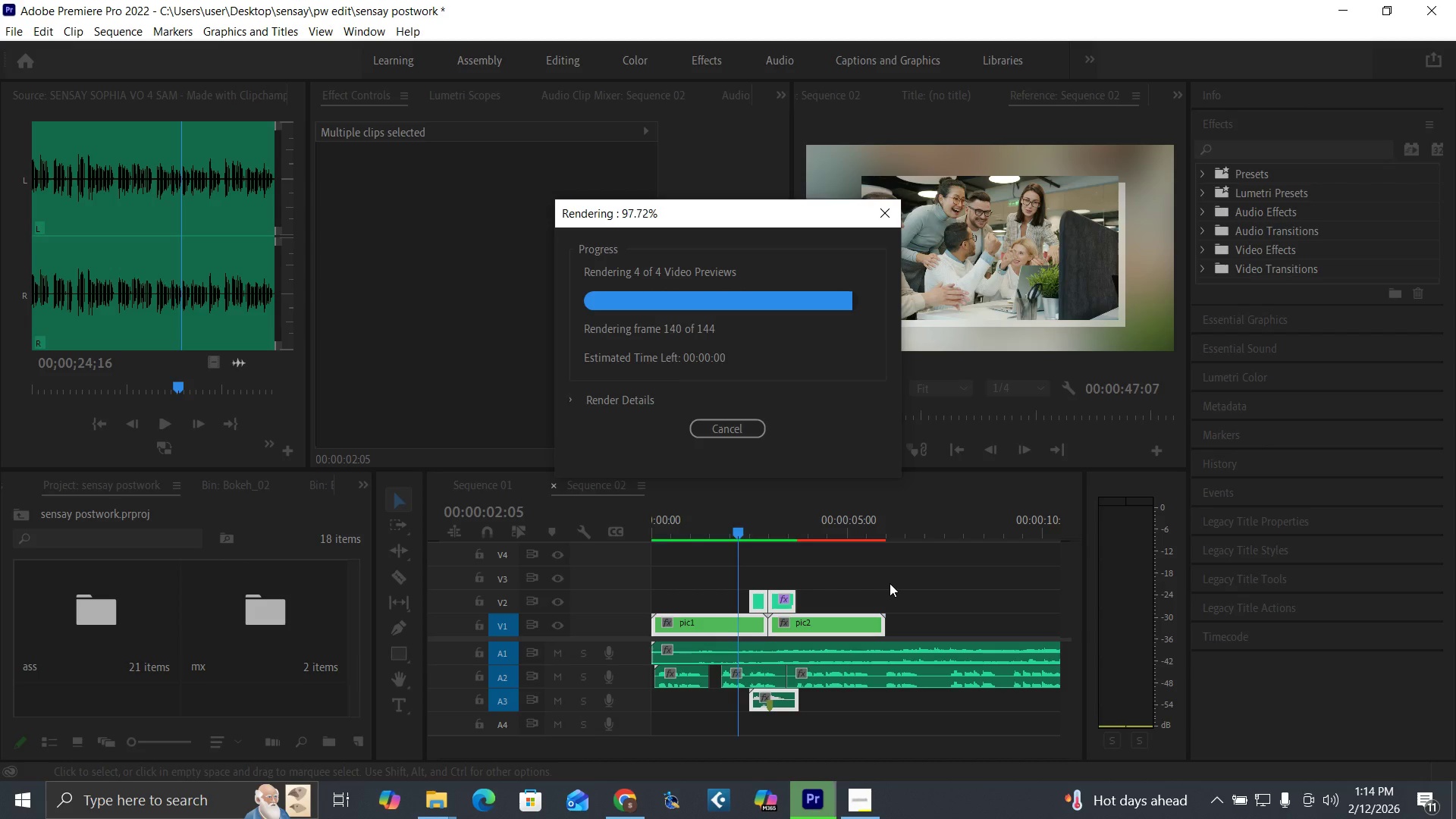 
wait(29.41)
 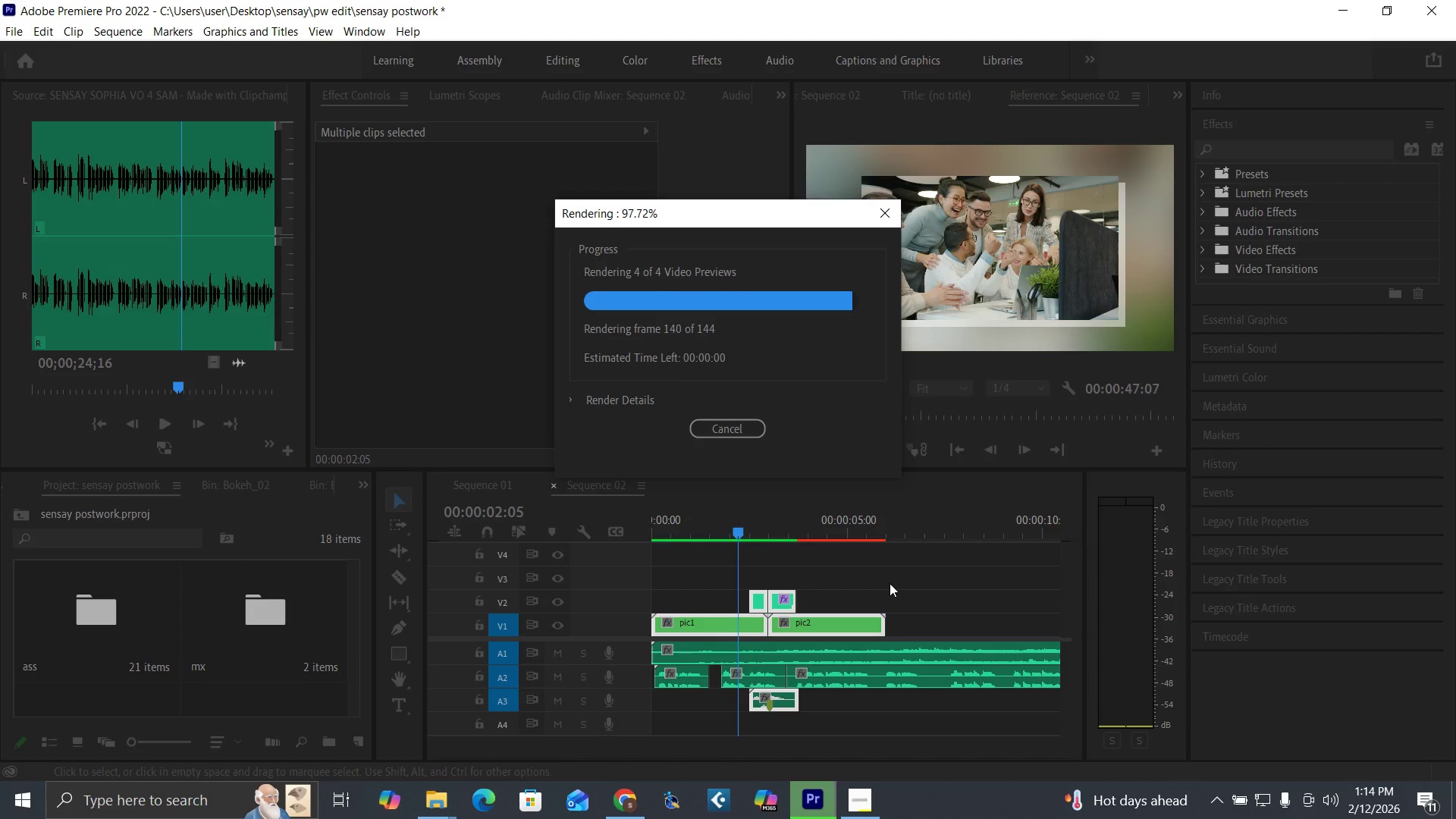 
key(Space)
 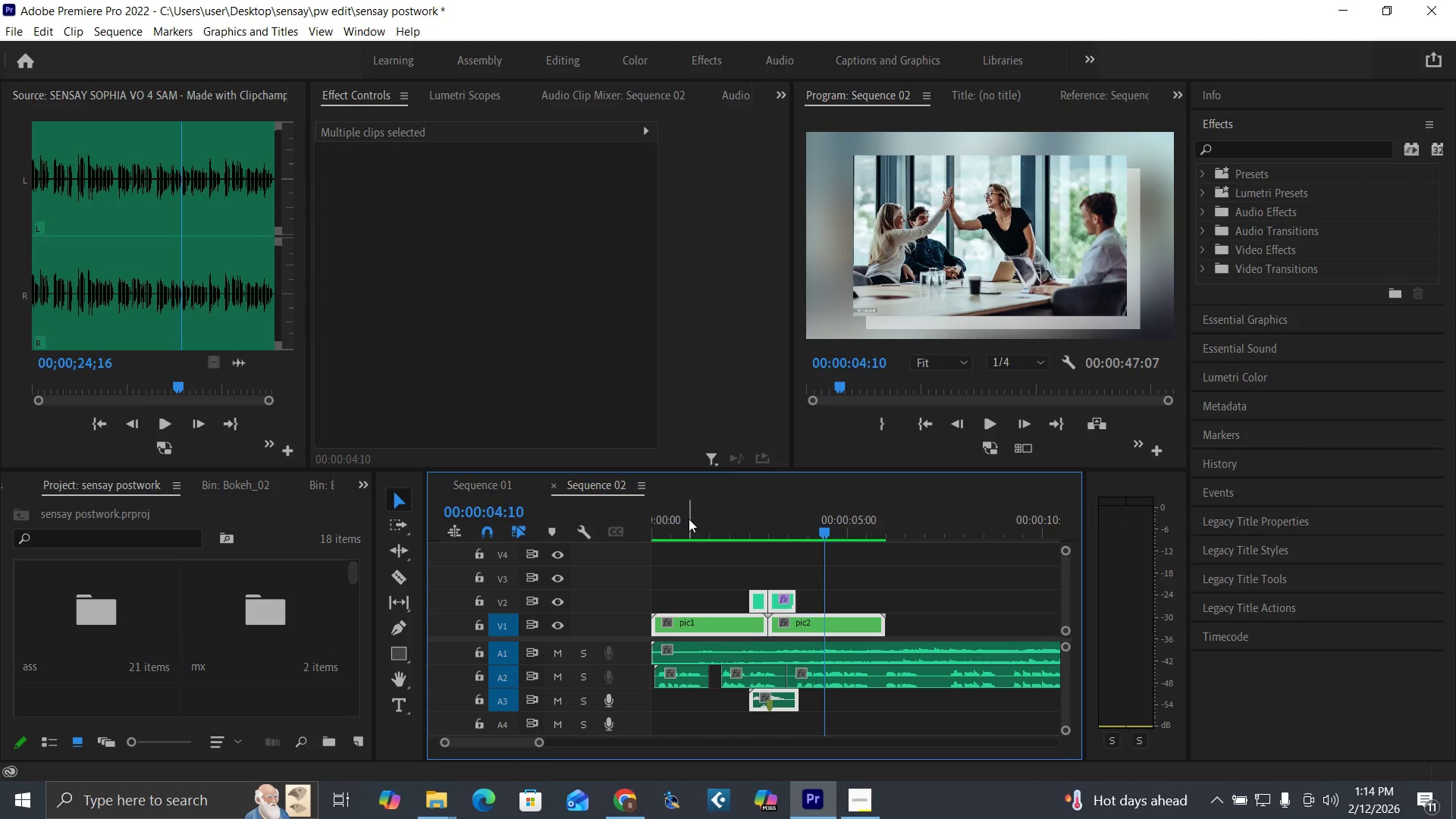 
left_click_drag(start_coordinate=[696, 526], to_coordinate=[544, 599])
 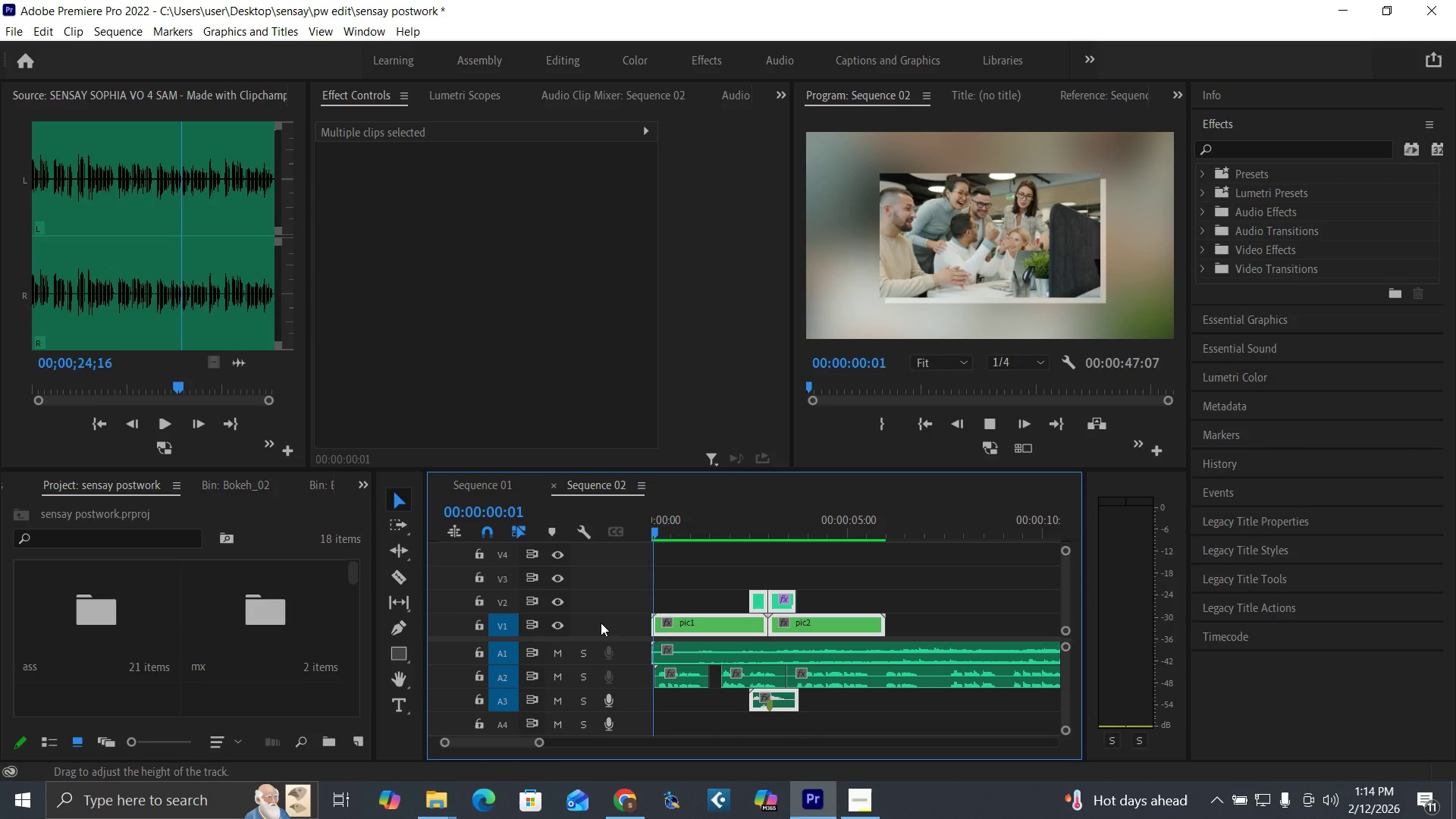 
key(Space)
 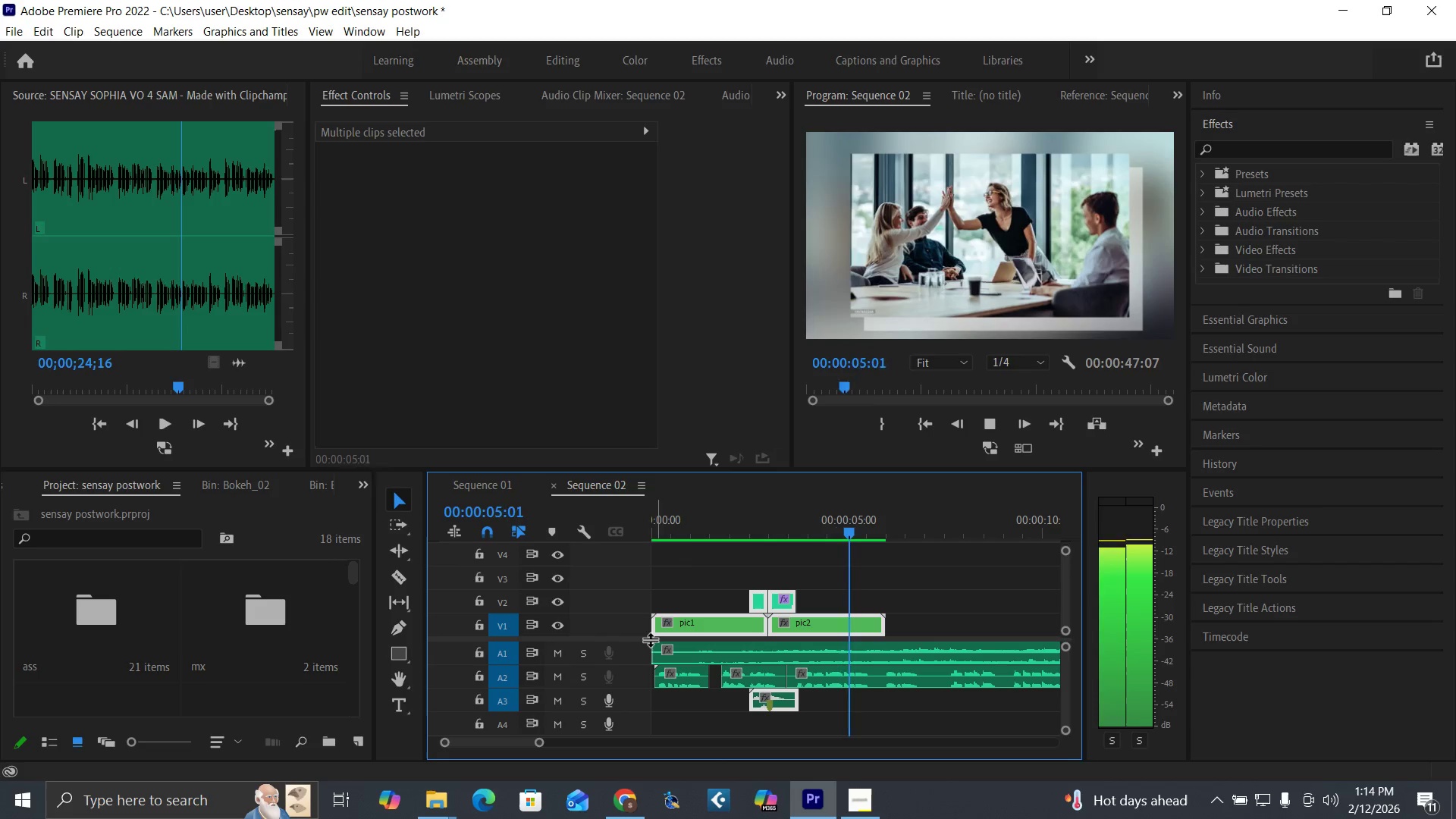 
wait(6.58)
 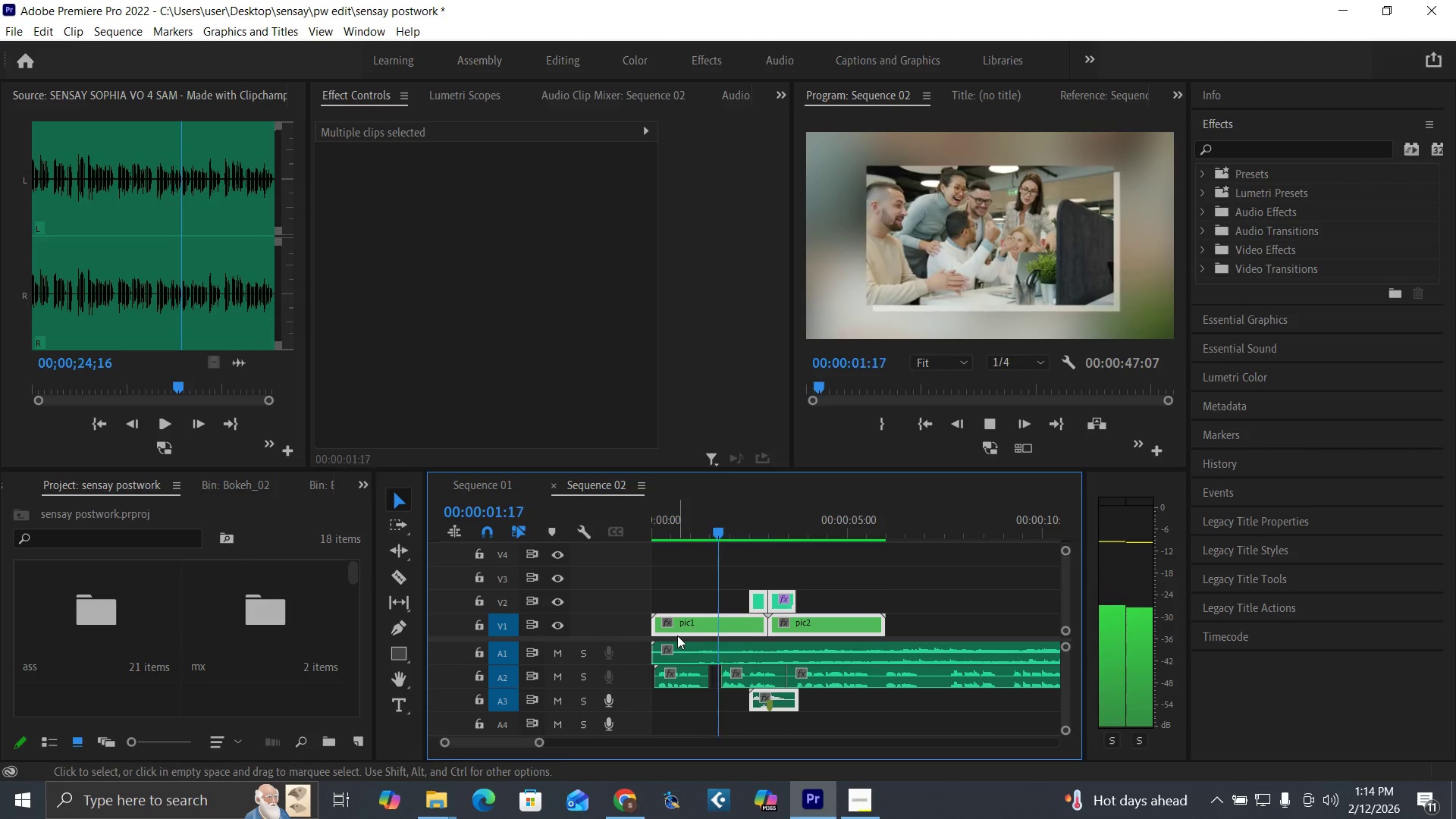 
key(Space)
 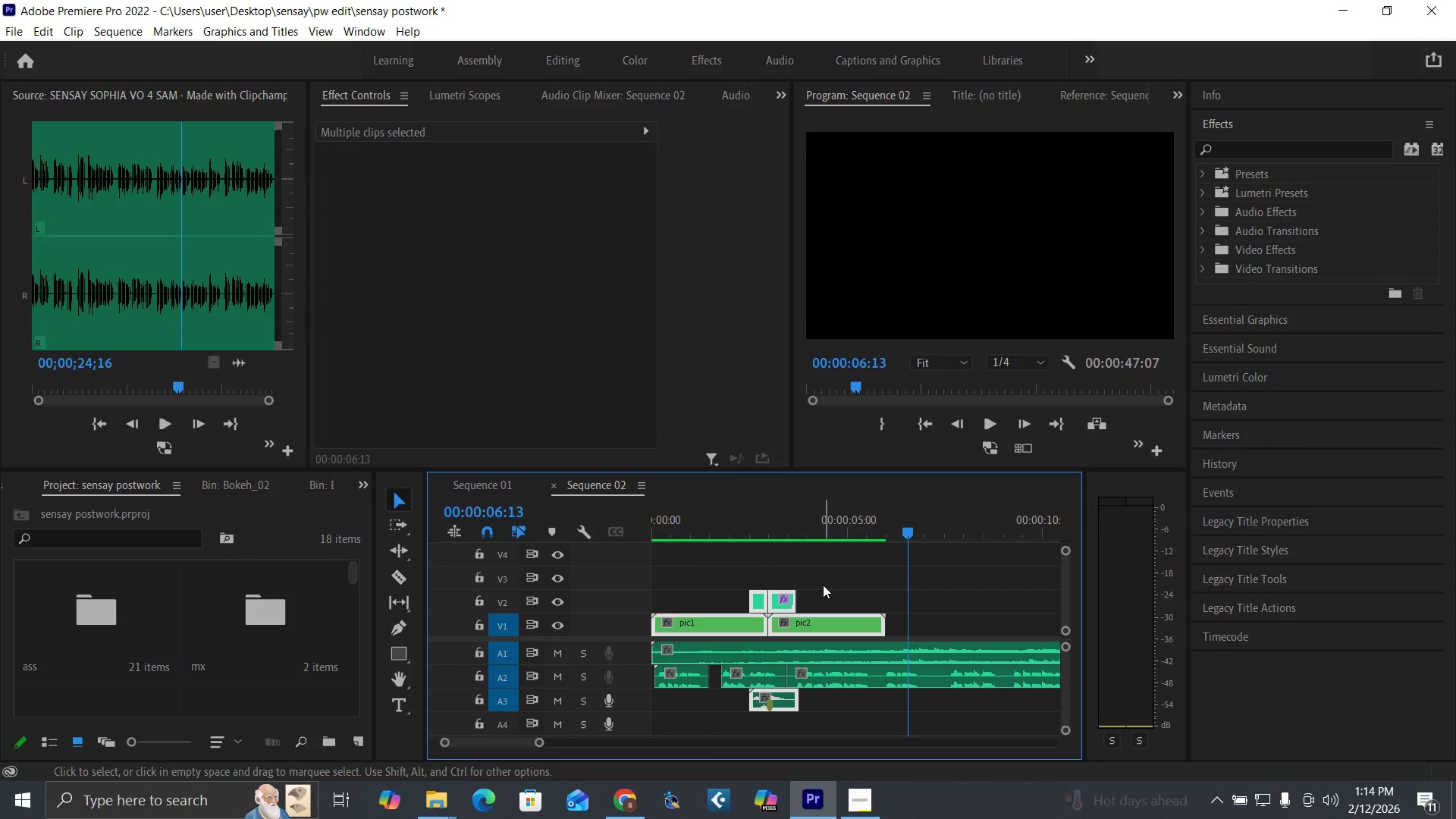 
left_click([823, 585])
 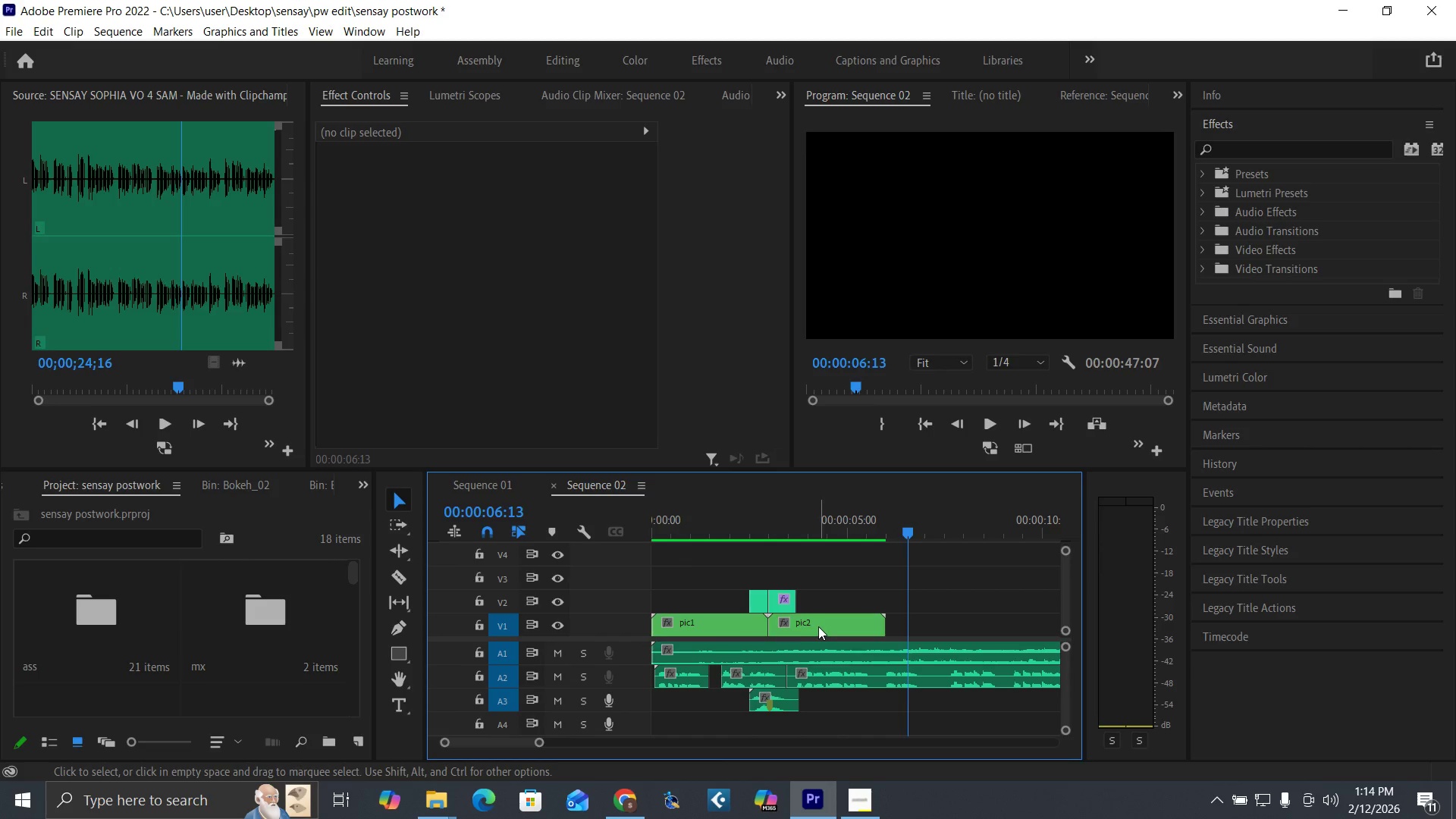 
double_click([818, 626])
 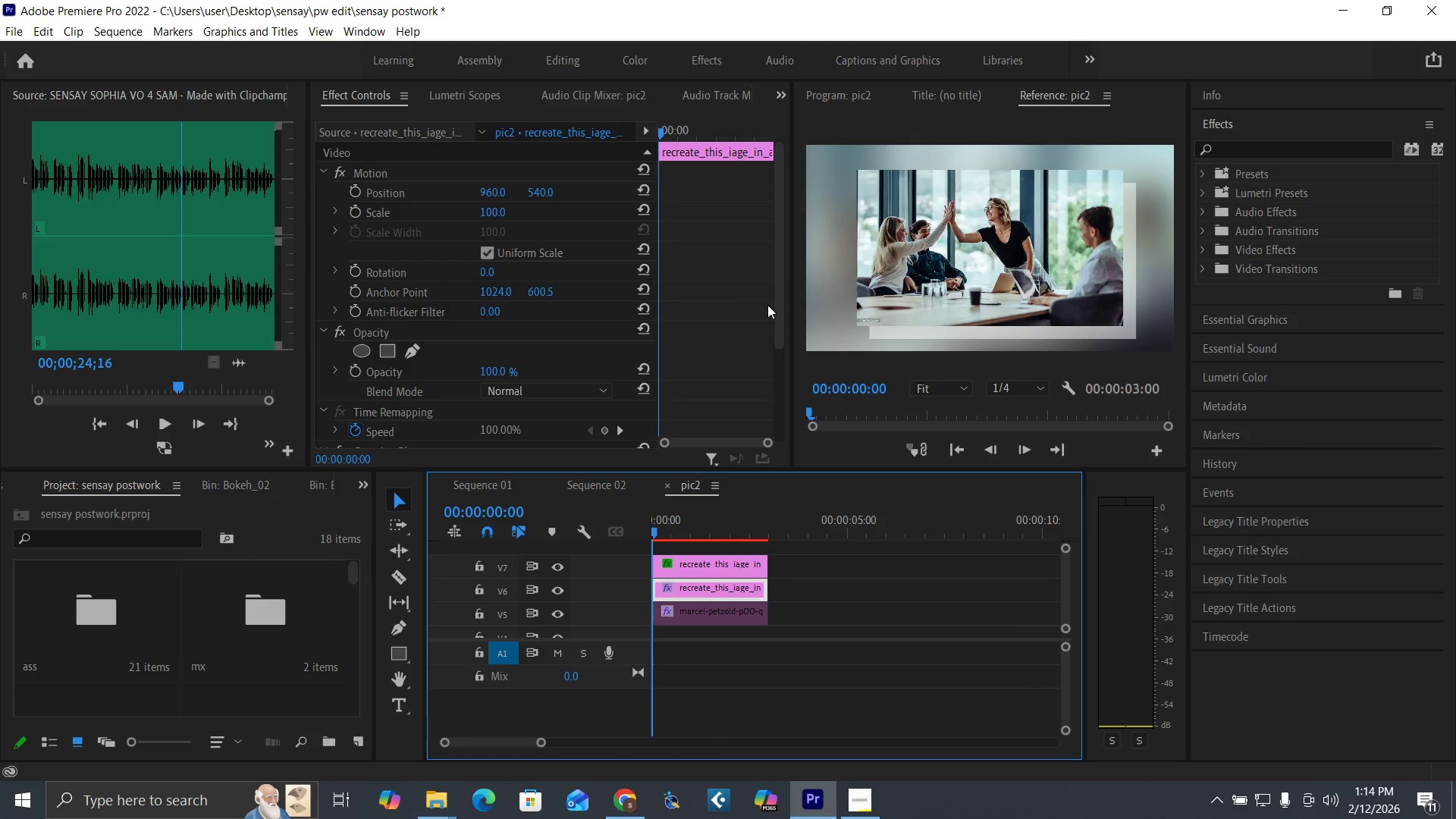 
left_click([734, 564])
 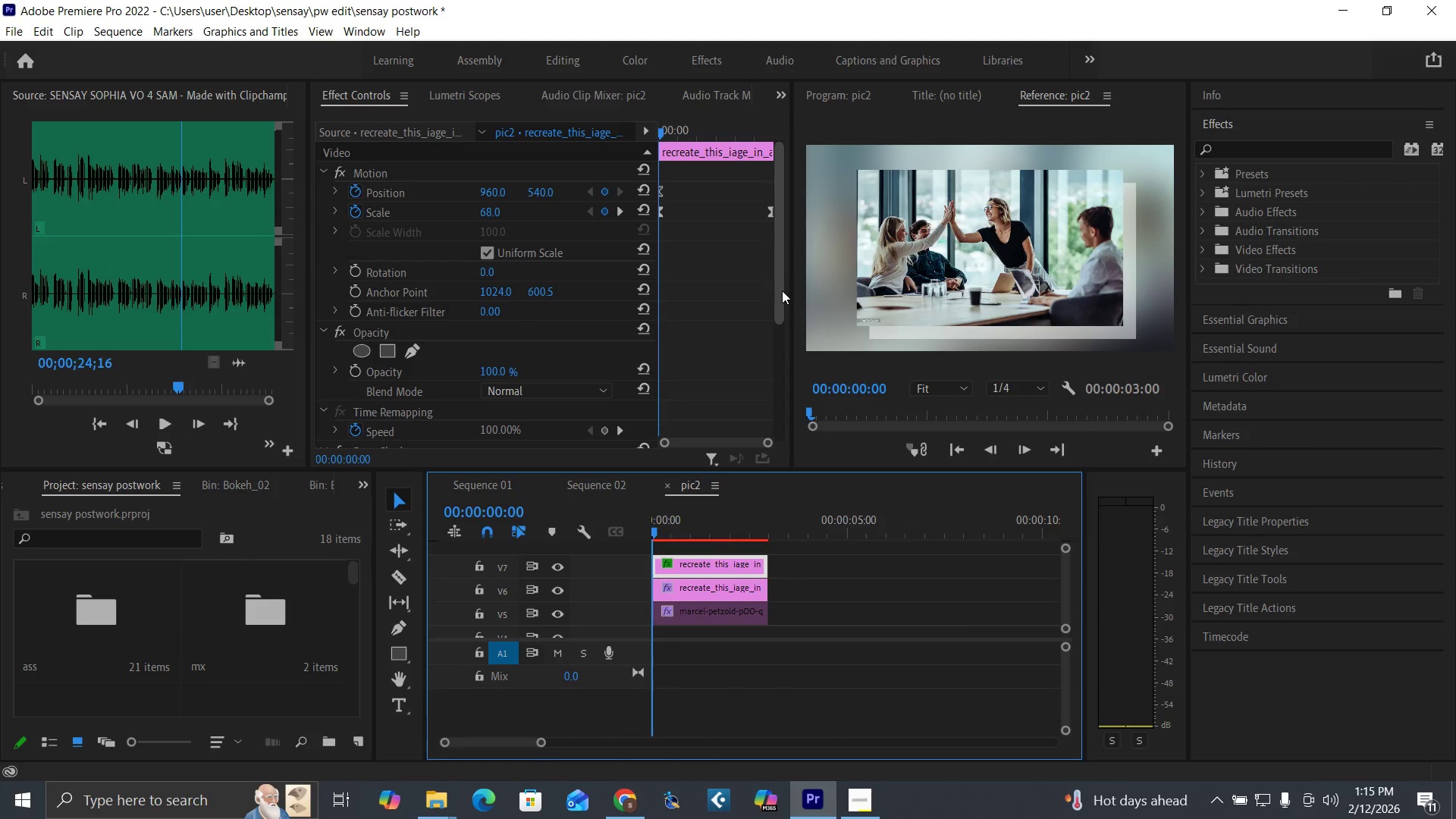 
left_click_drag(start_coordinate=[782, 296], to_coordinate=[792, 436])
 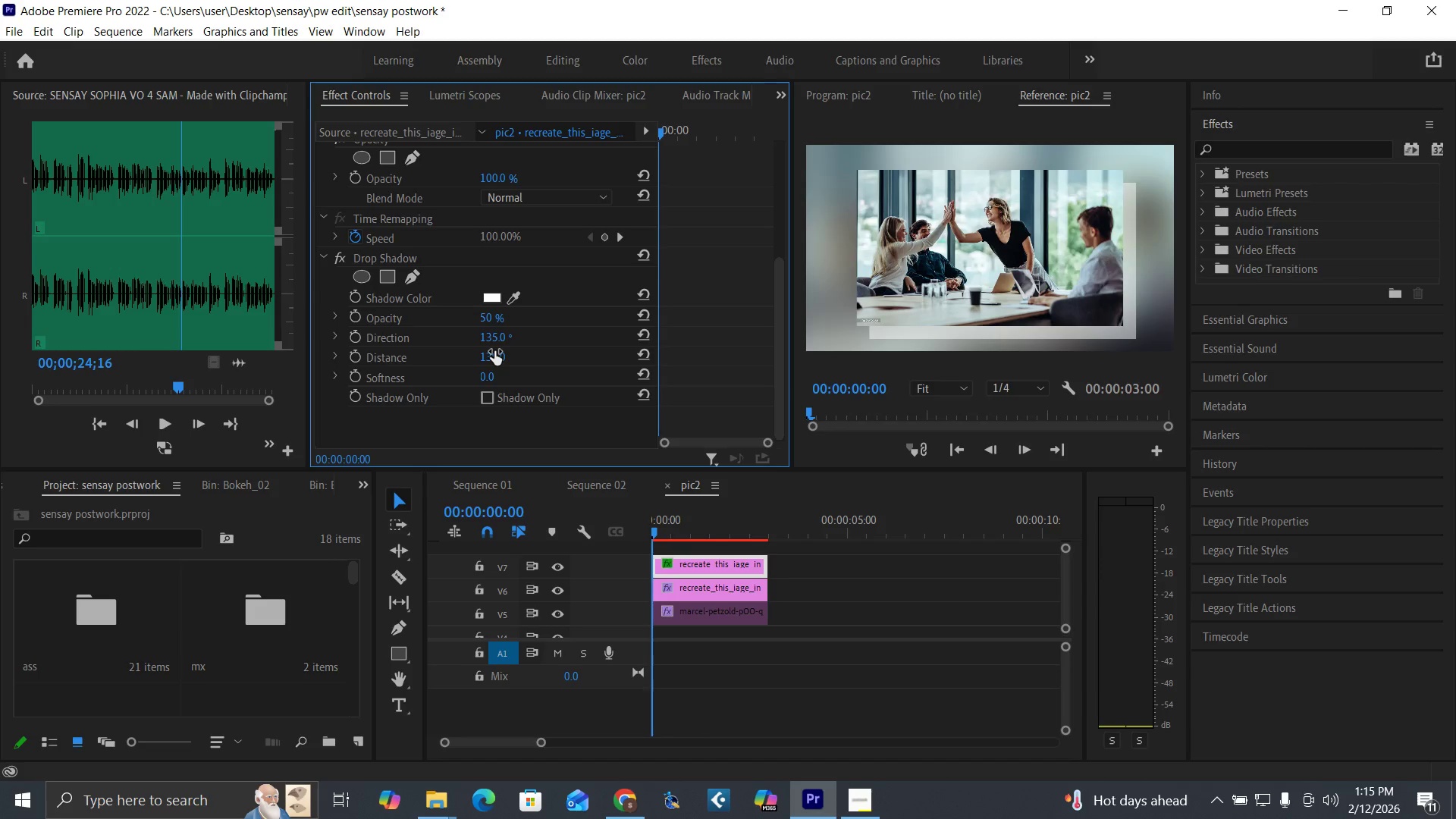 
left_click_drag(start_coordinate=[494, 351], to_coordinate=[439, 387])
 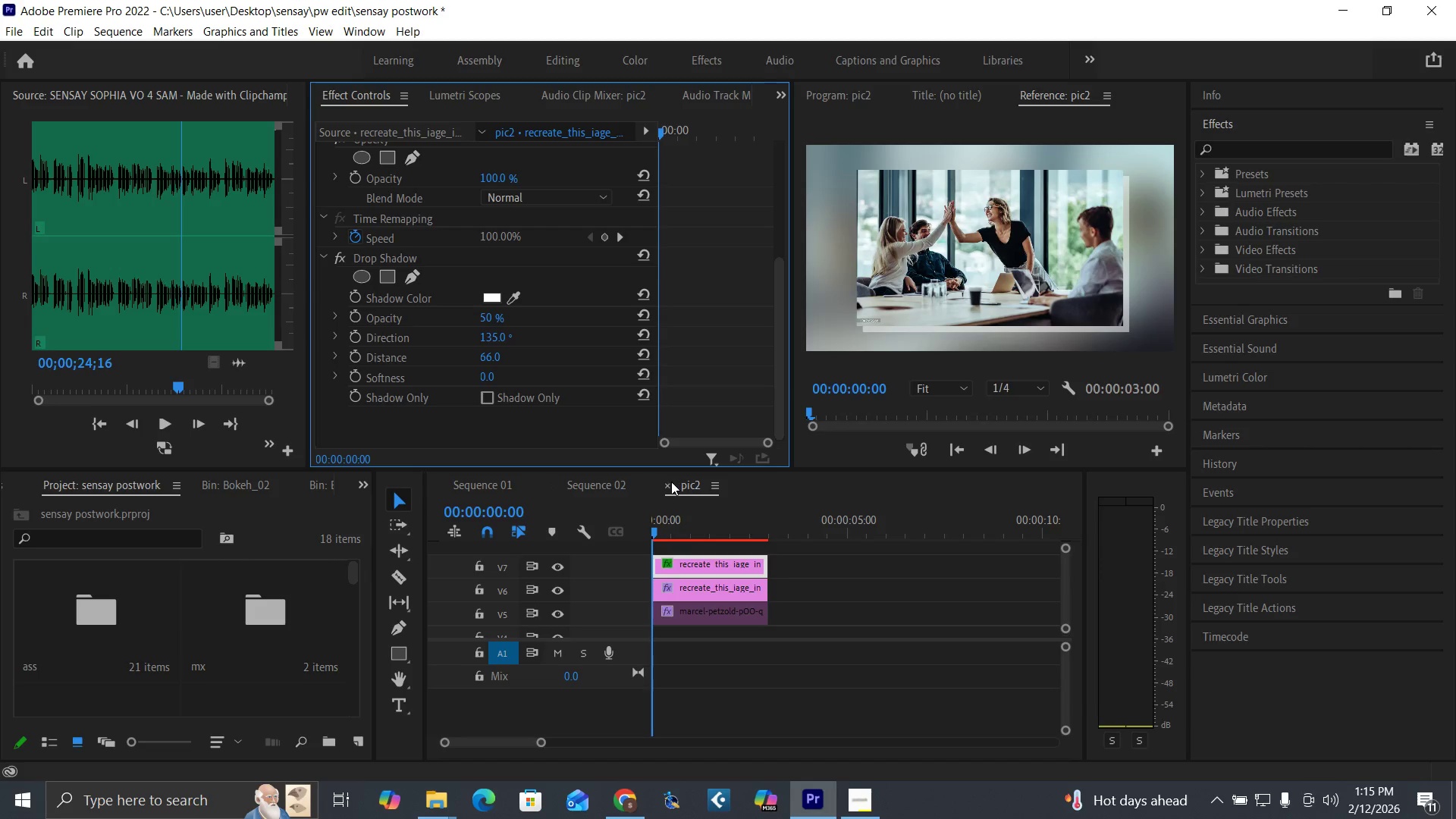 
left_click([666, 482])
 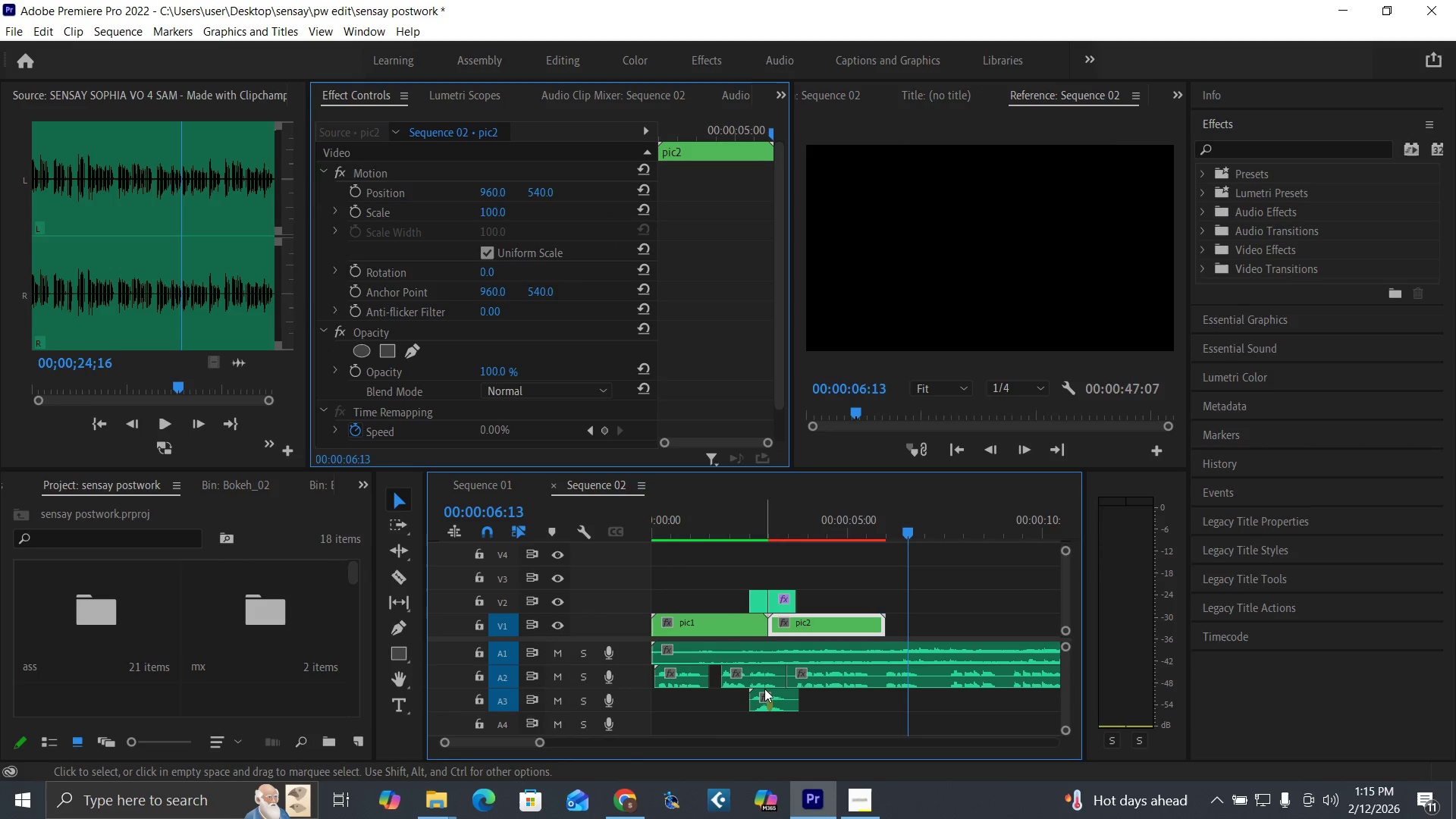 
left_click([779, 698])
 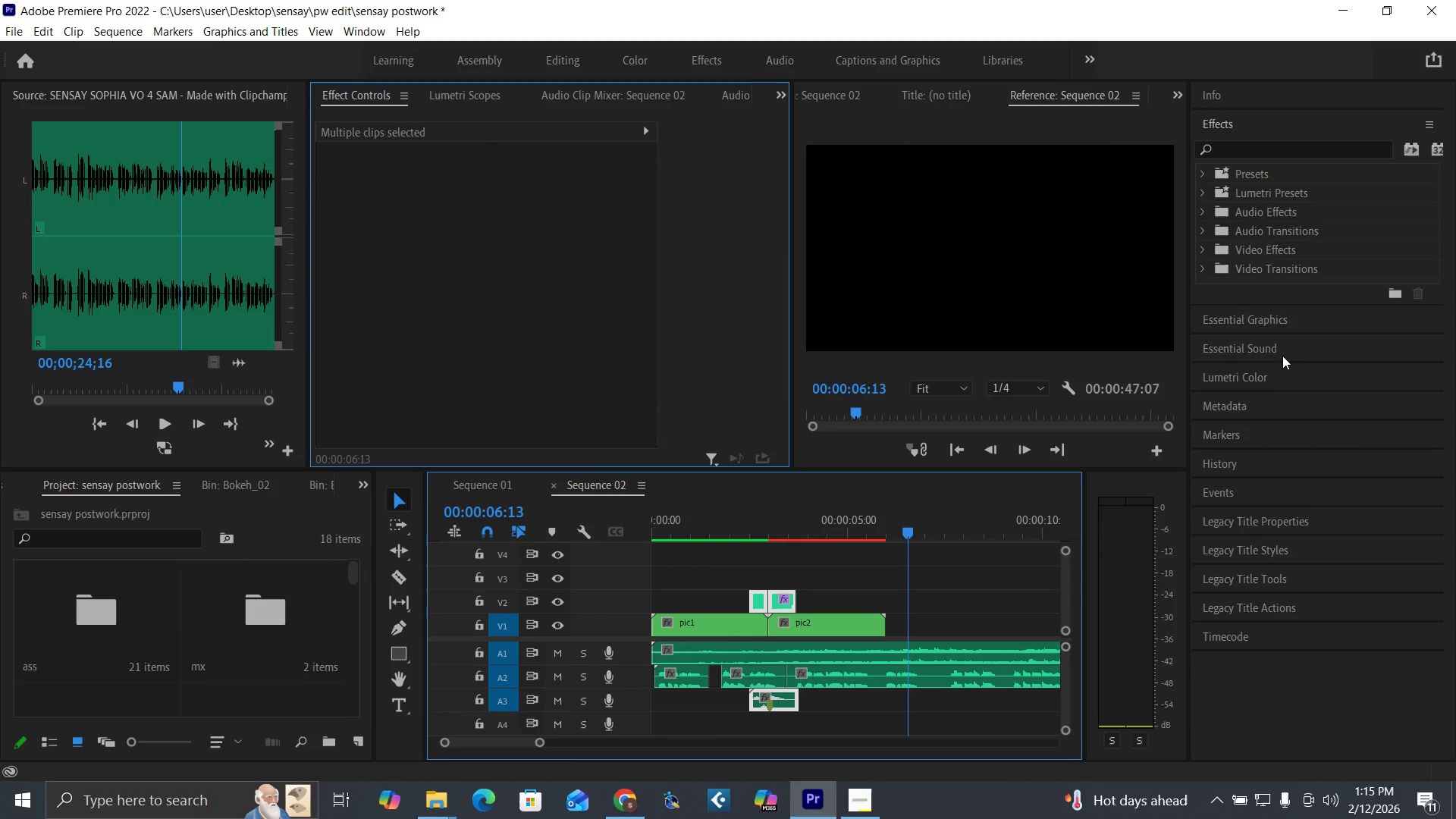 
left_click([1279, 347])
 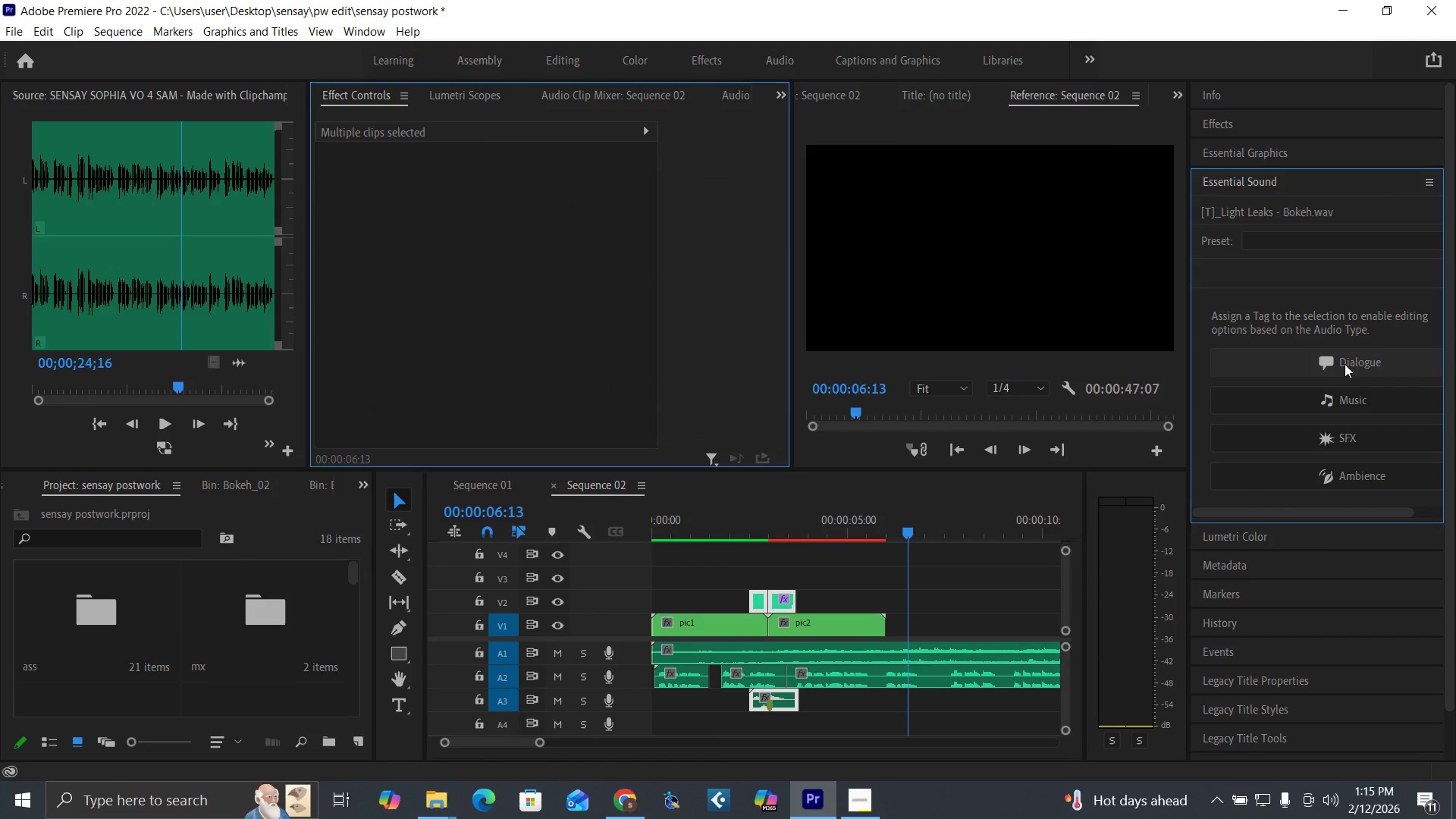 
left_click([1355, 443])
 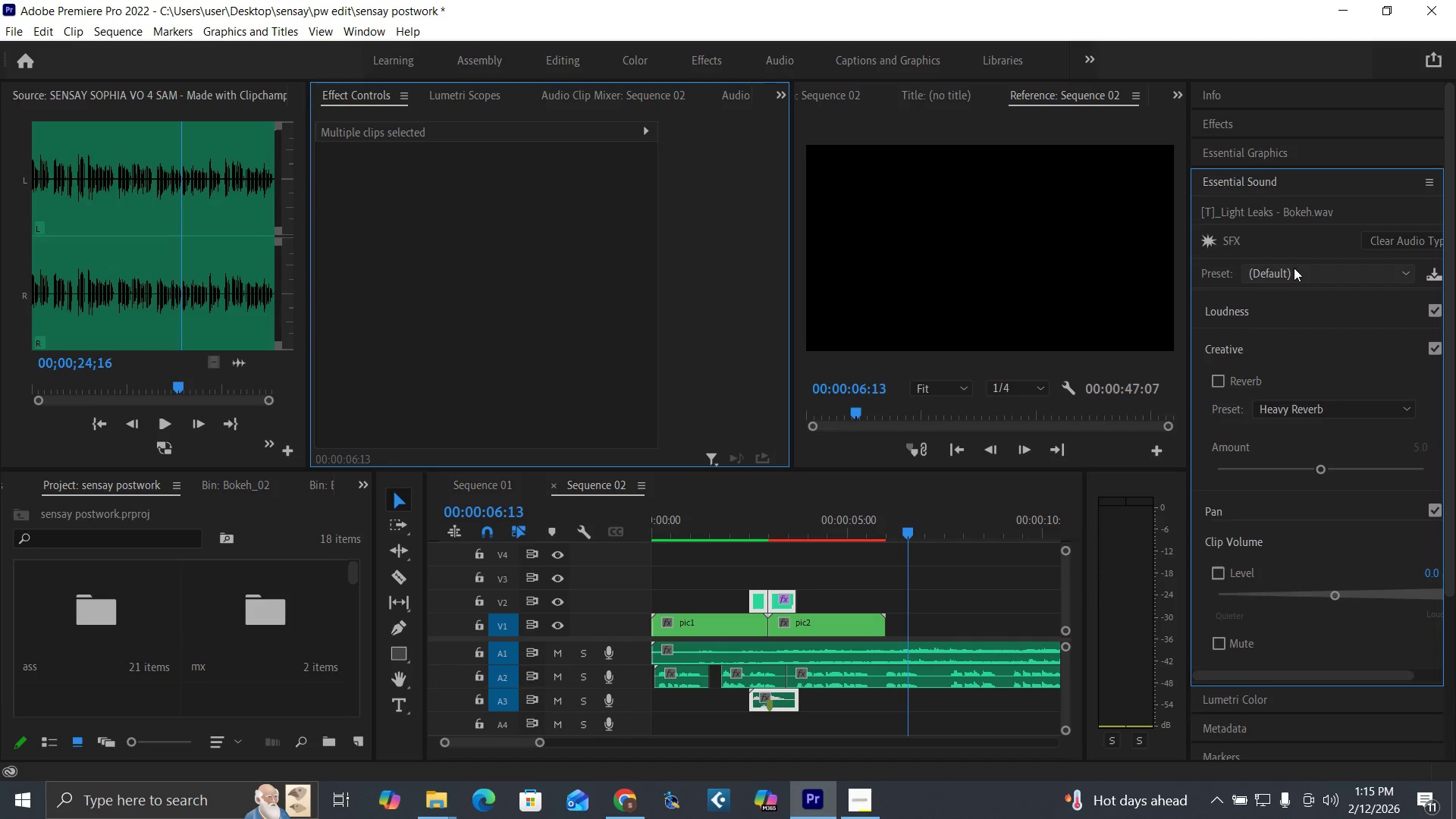 
left_click([1294, 268])
 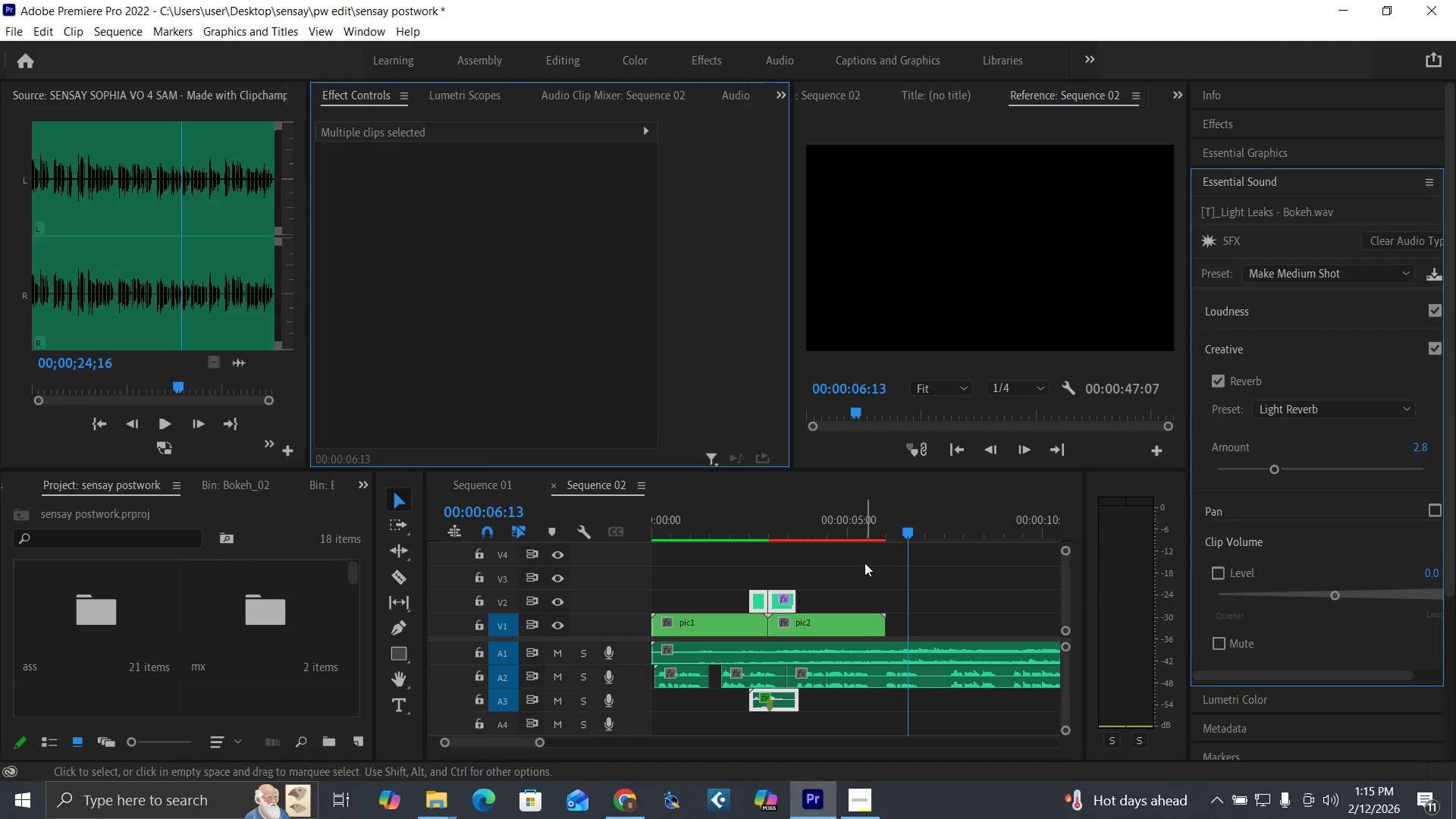 
key(Control+S)
 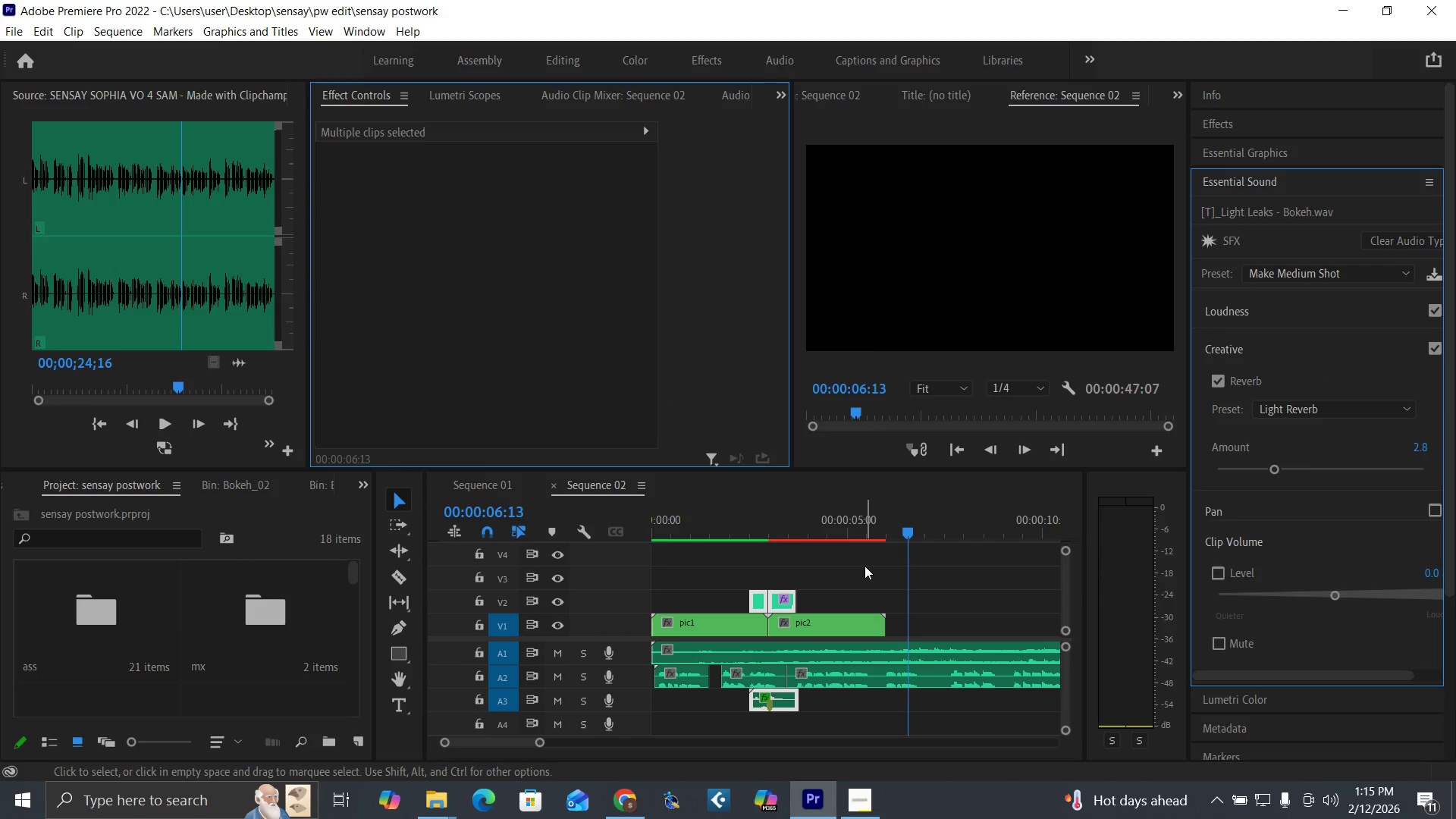 
key(Enter)
 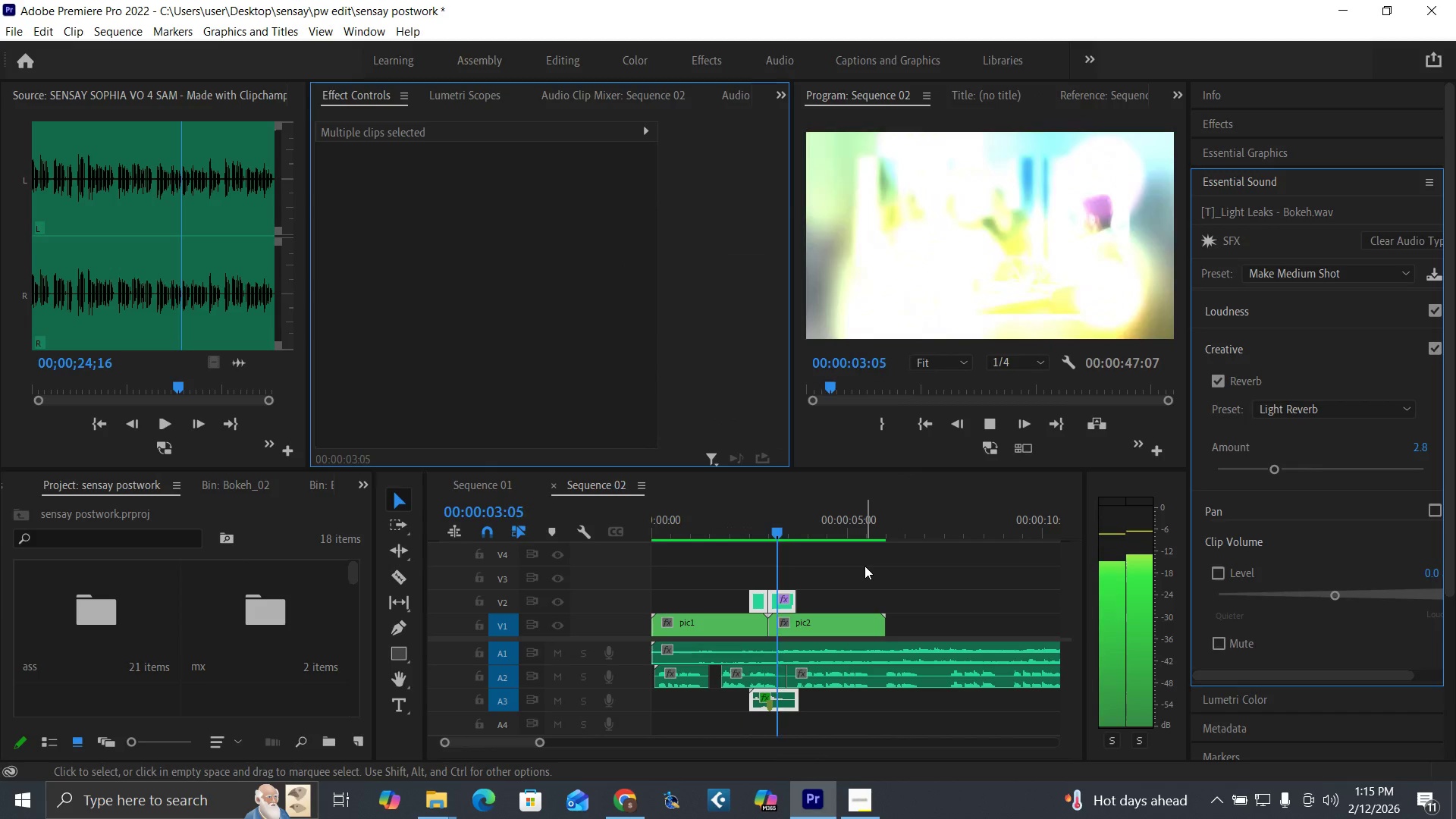 
wait(15.16)
 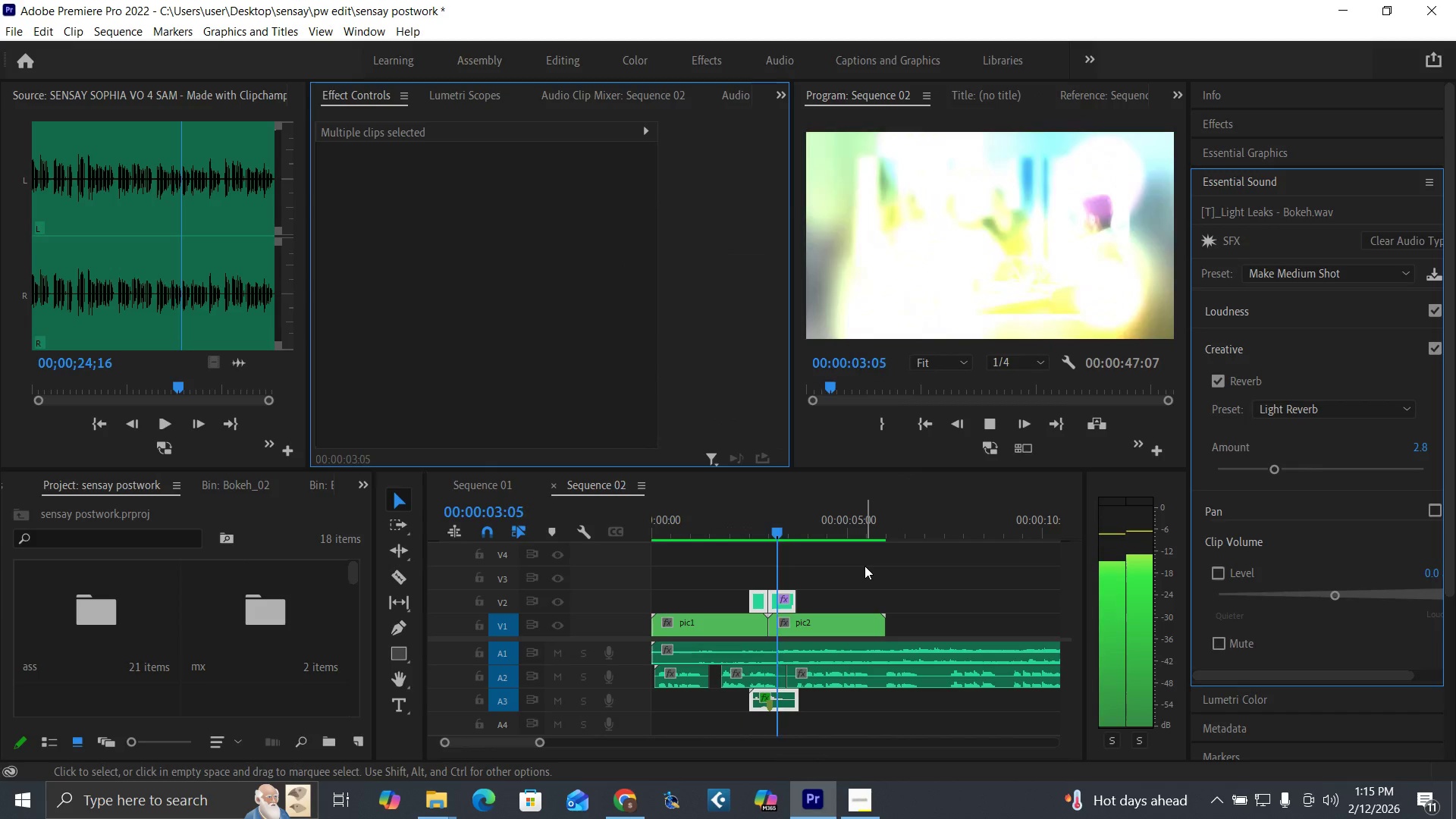 
left_click_drag(start_coordinate=[720, 533], to_coordinate=[599, 595])
 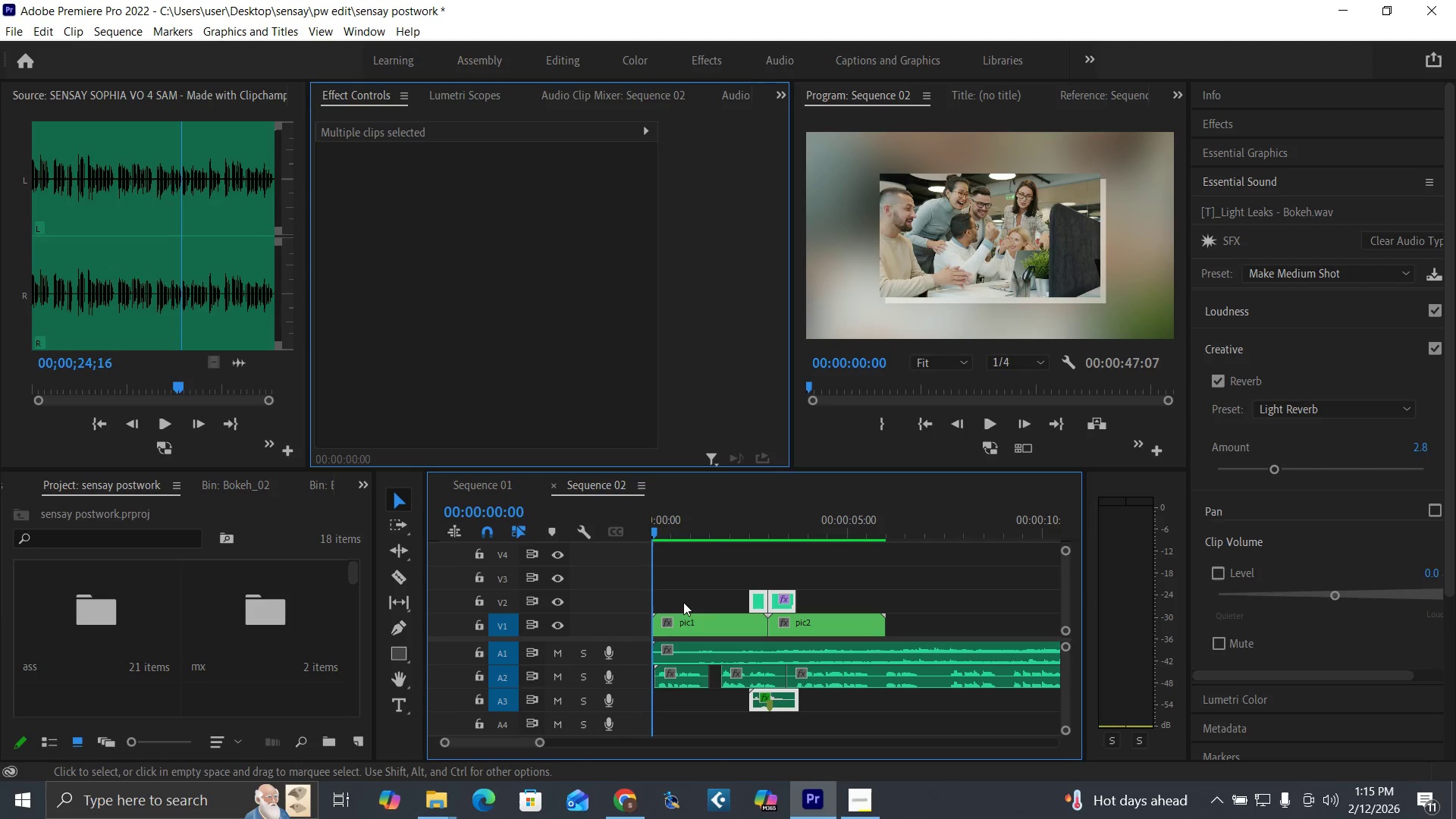 
key(Space)
 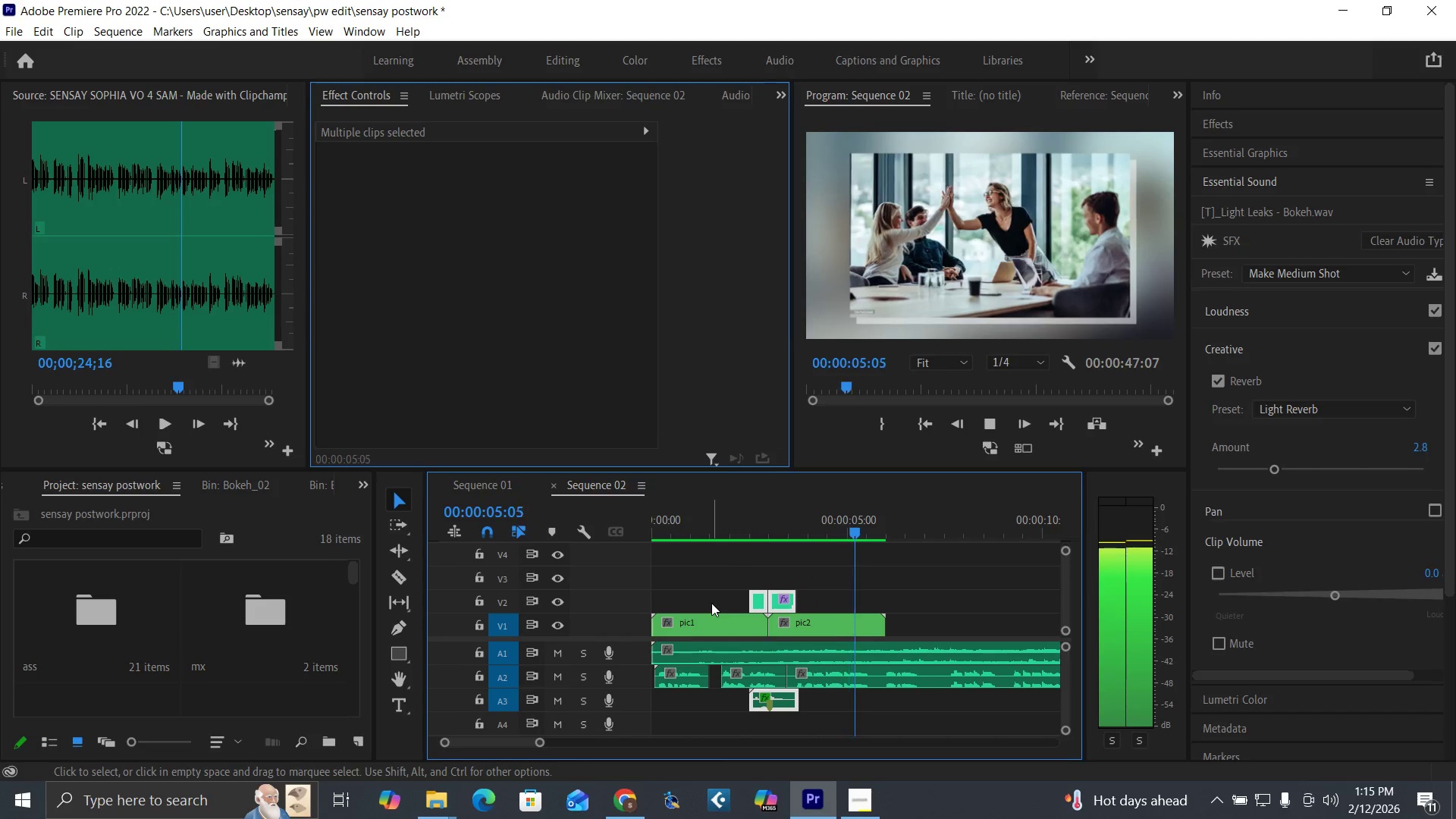 
wait(6.81)
 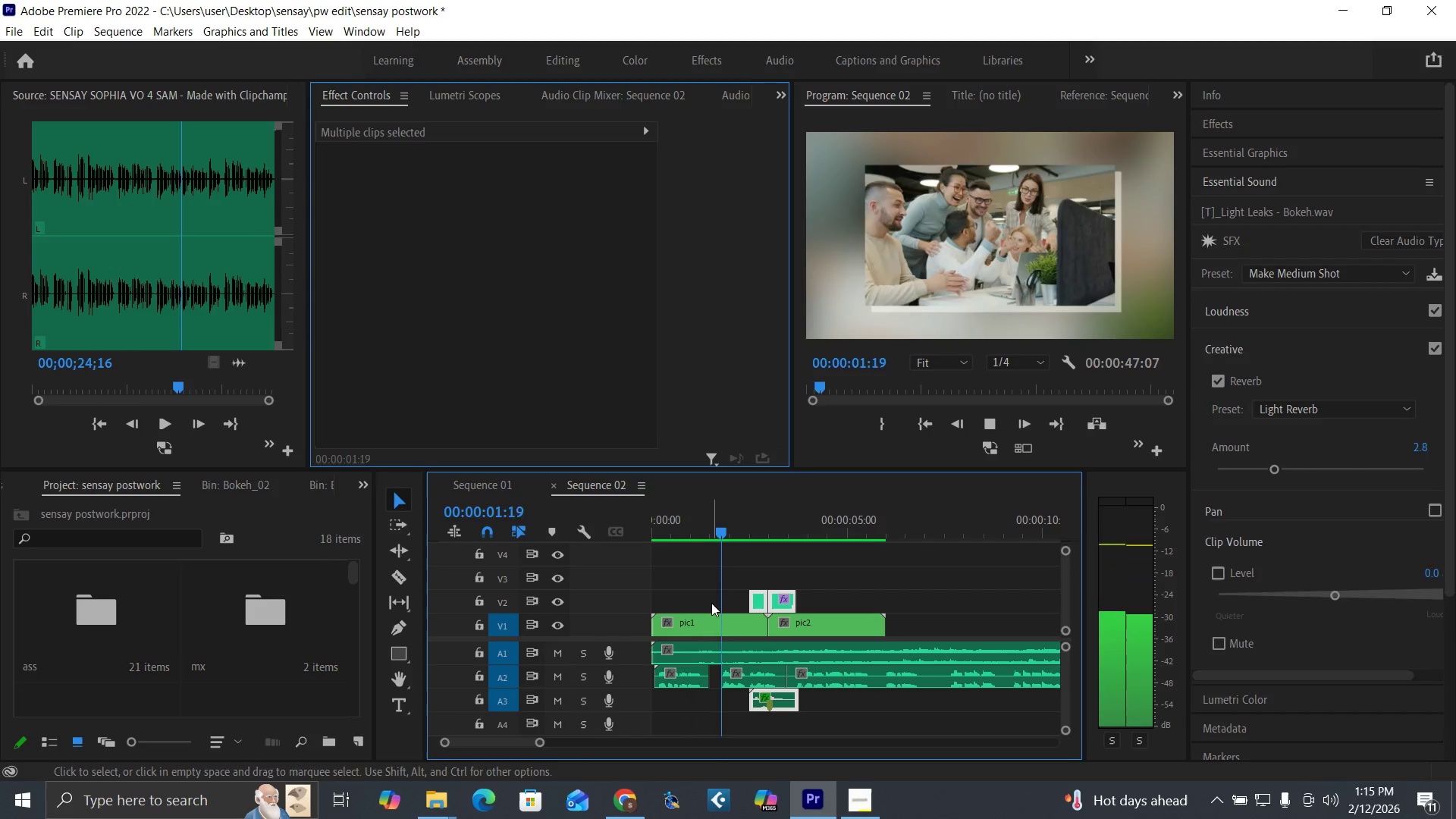 
key(Space)
 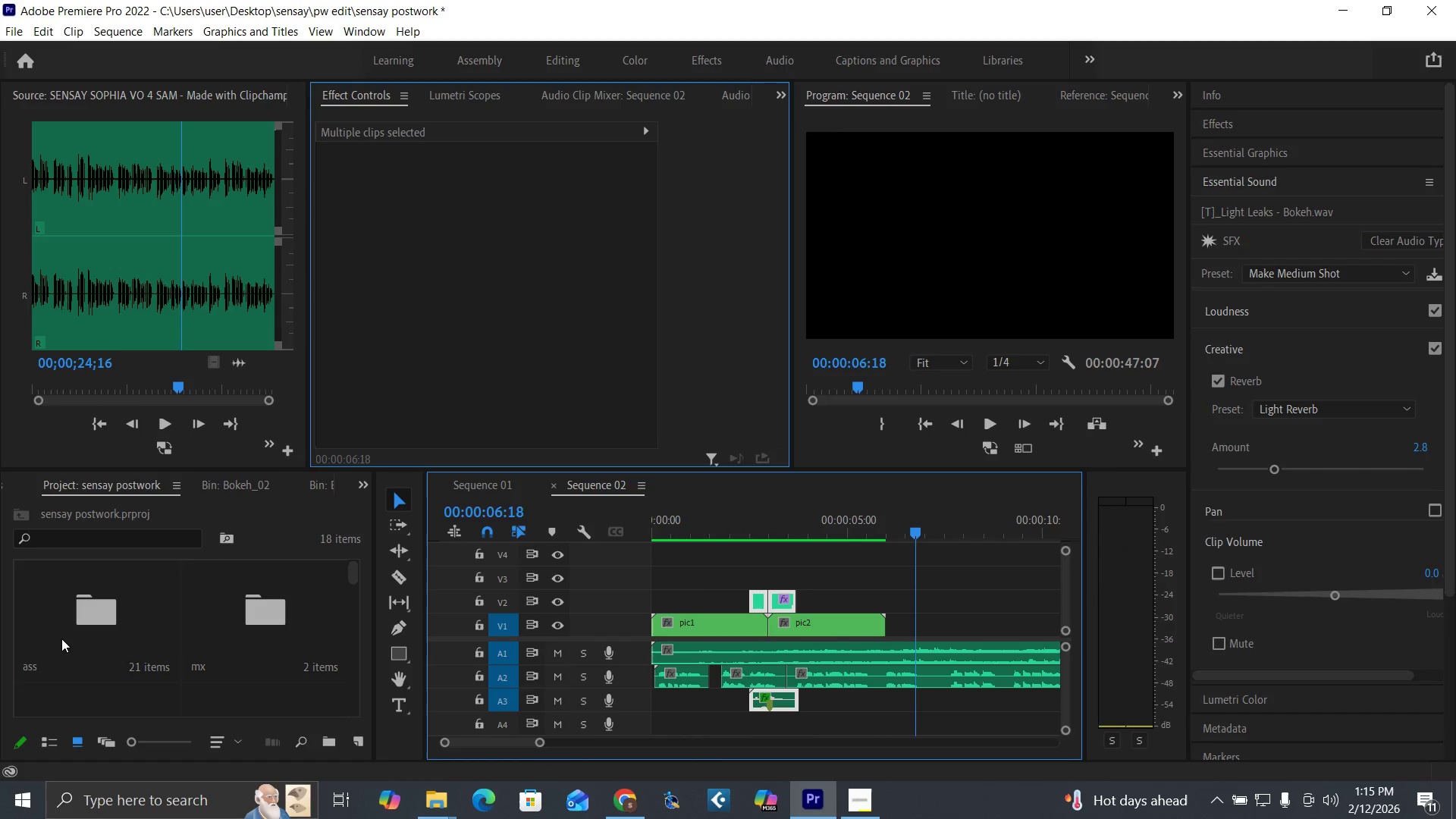 
double_click([74, 623])
 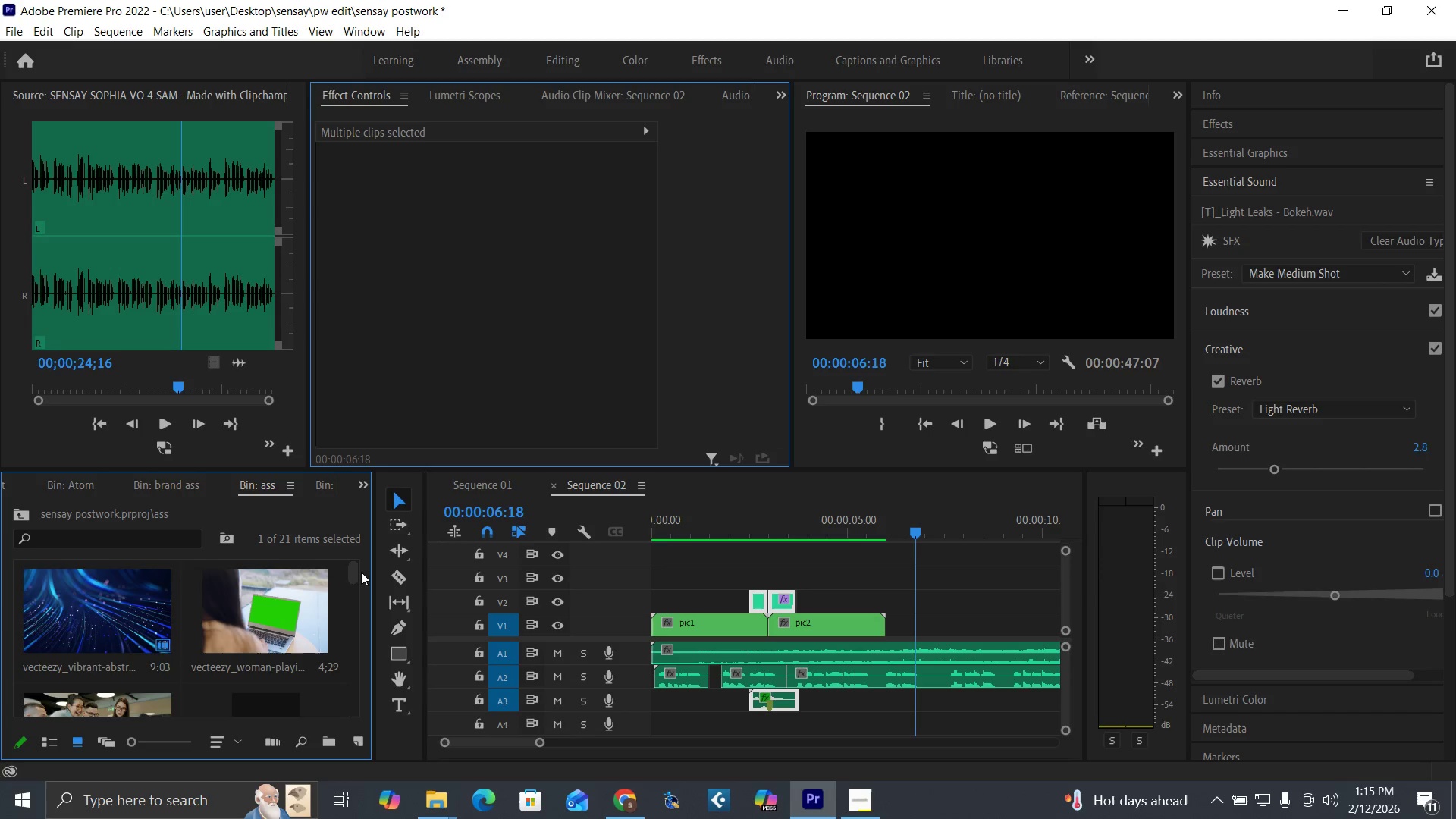 
left_click_drag(start_coordinate=[355, 571], to_coordinate=[372, 651])
 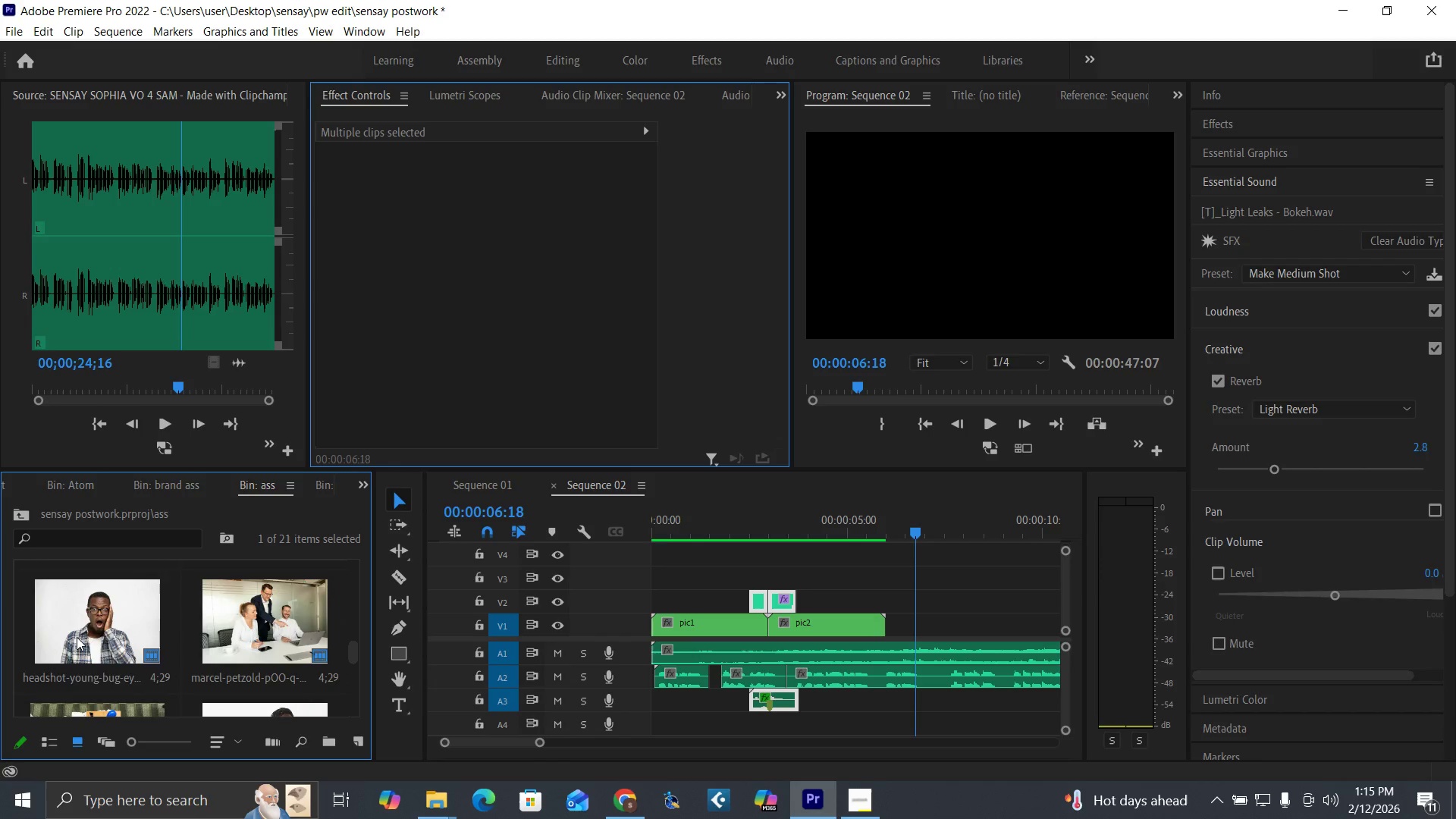 
left_click_drag(start_coordinate=[77, 637], to_coordinate=[880, 617])
 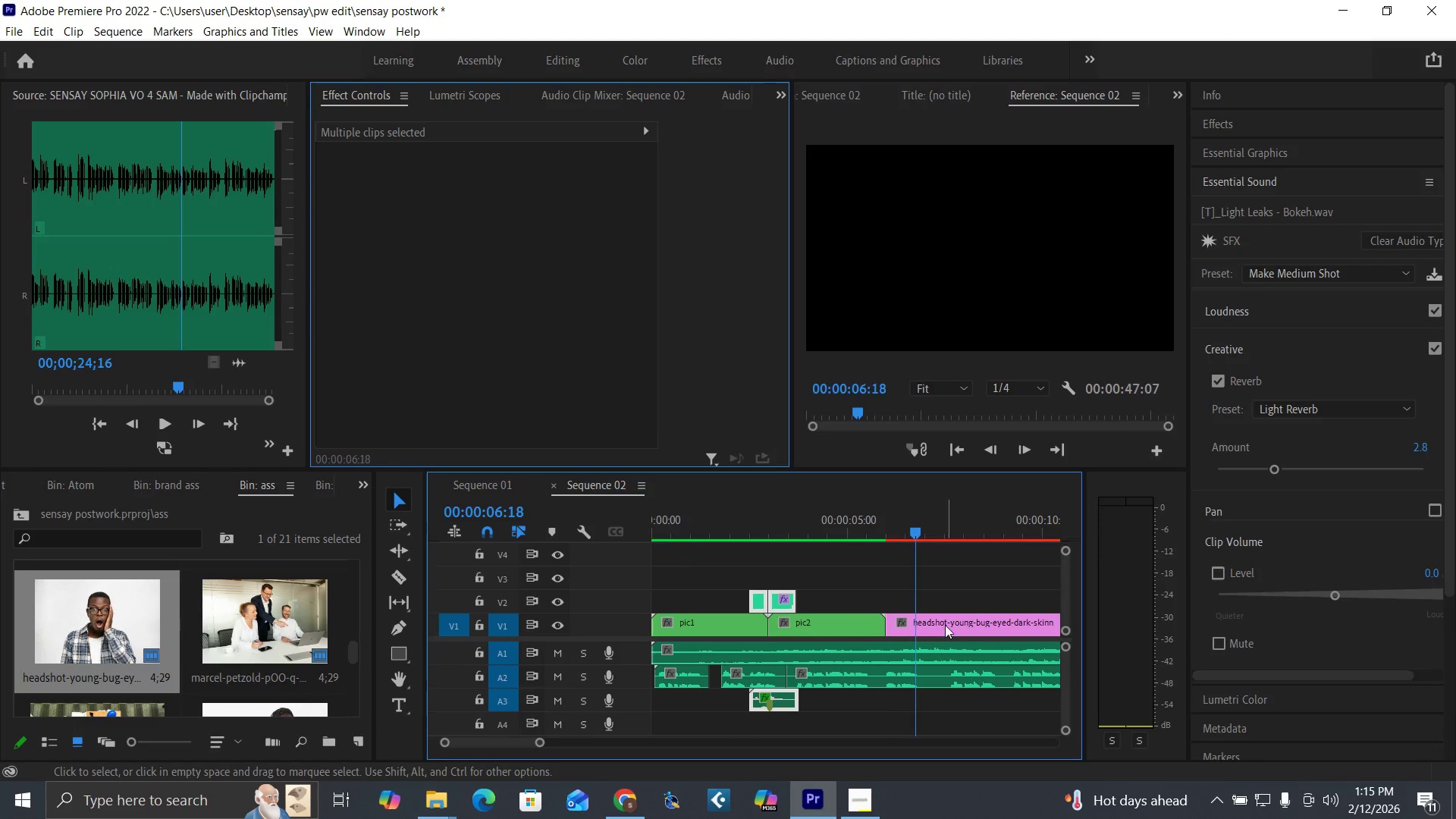 
left_click([945, 625])
 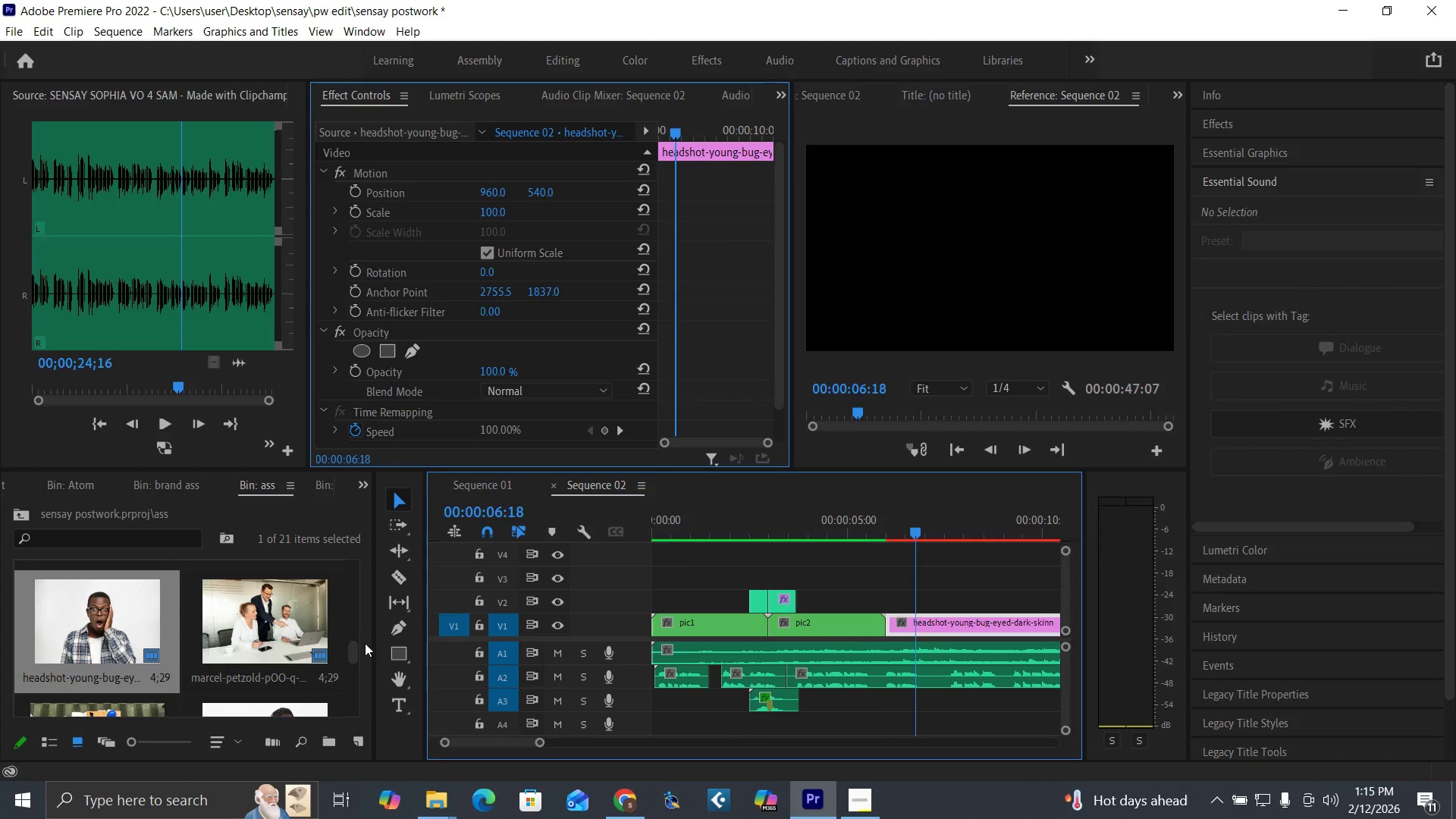 
left_click_drag(start_coordinate=[351, 645], to_coordinate=[357, 657])
 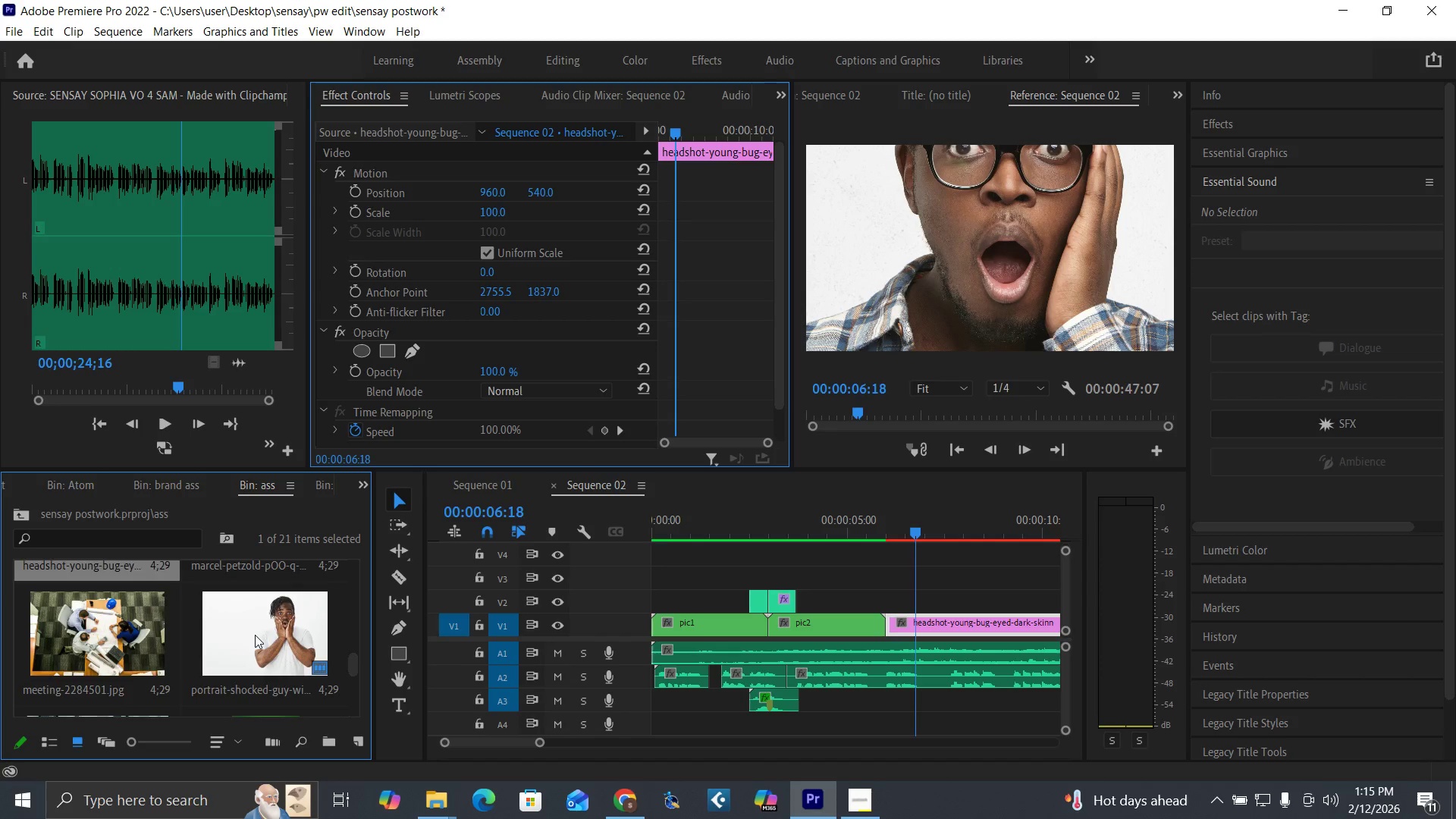 
left_click_drag(start_coordinate=[255, 635], to_coordinate=[883, 597])
 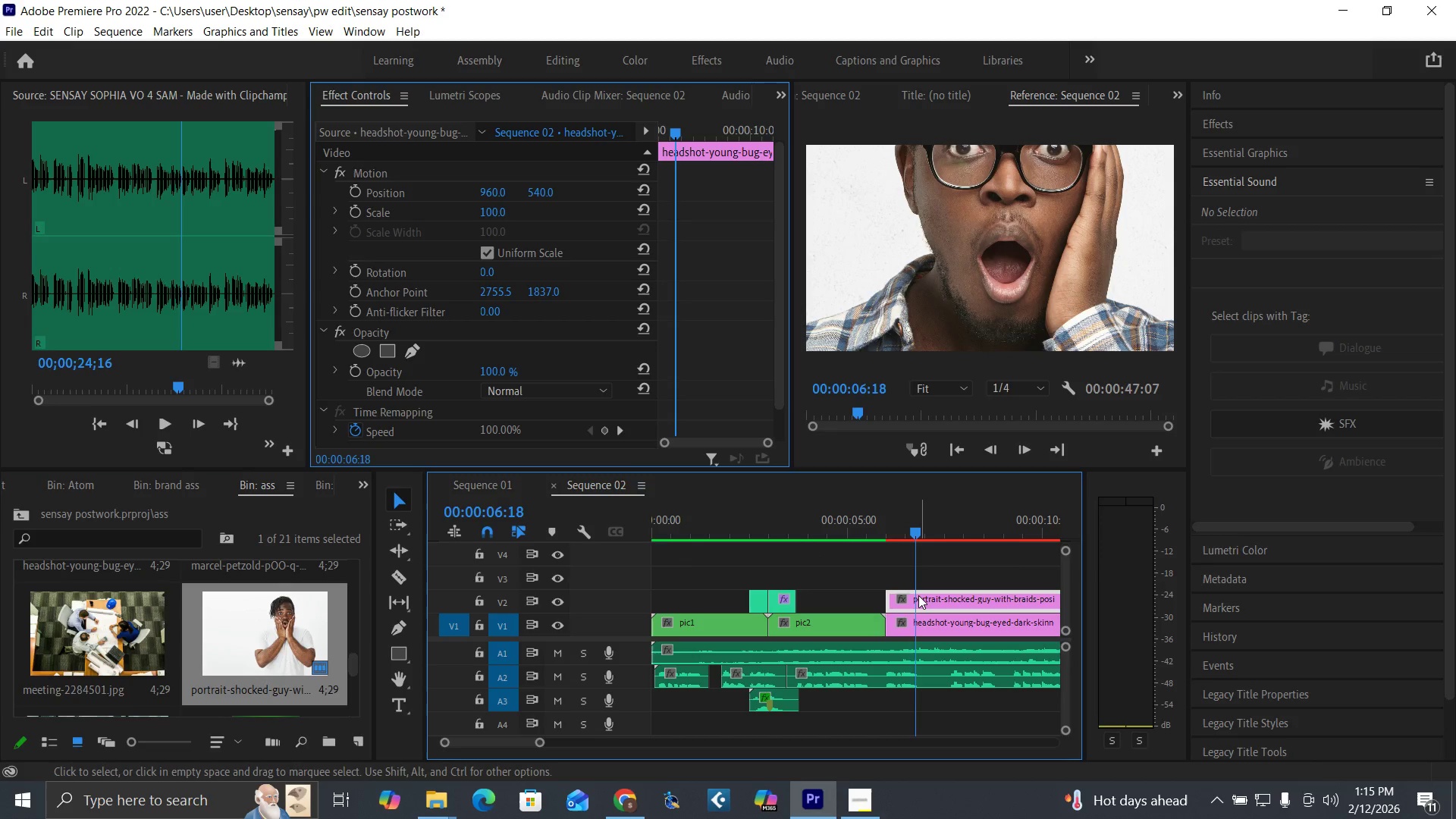 
left_click([918, 595])
 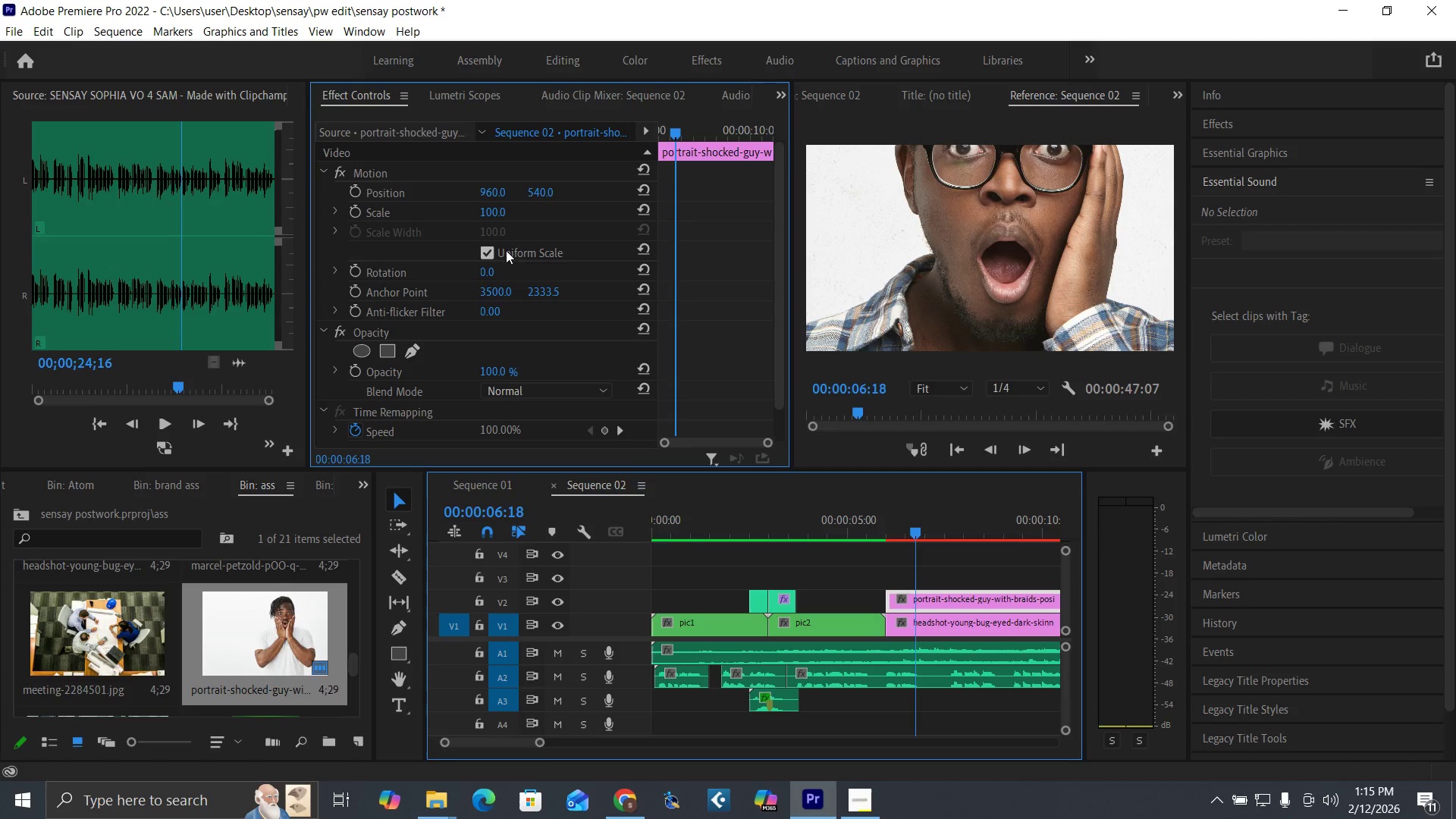 
left_click([496, 212])
 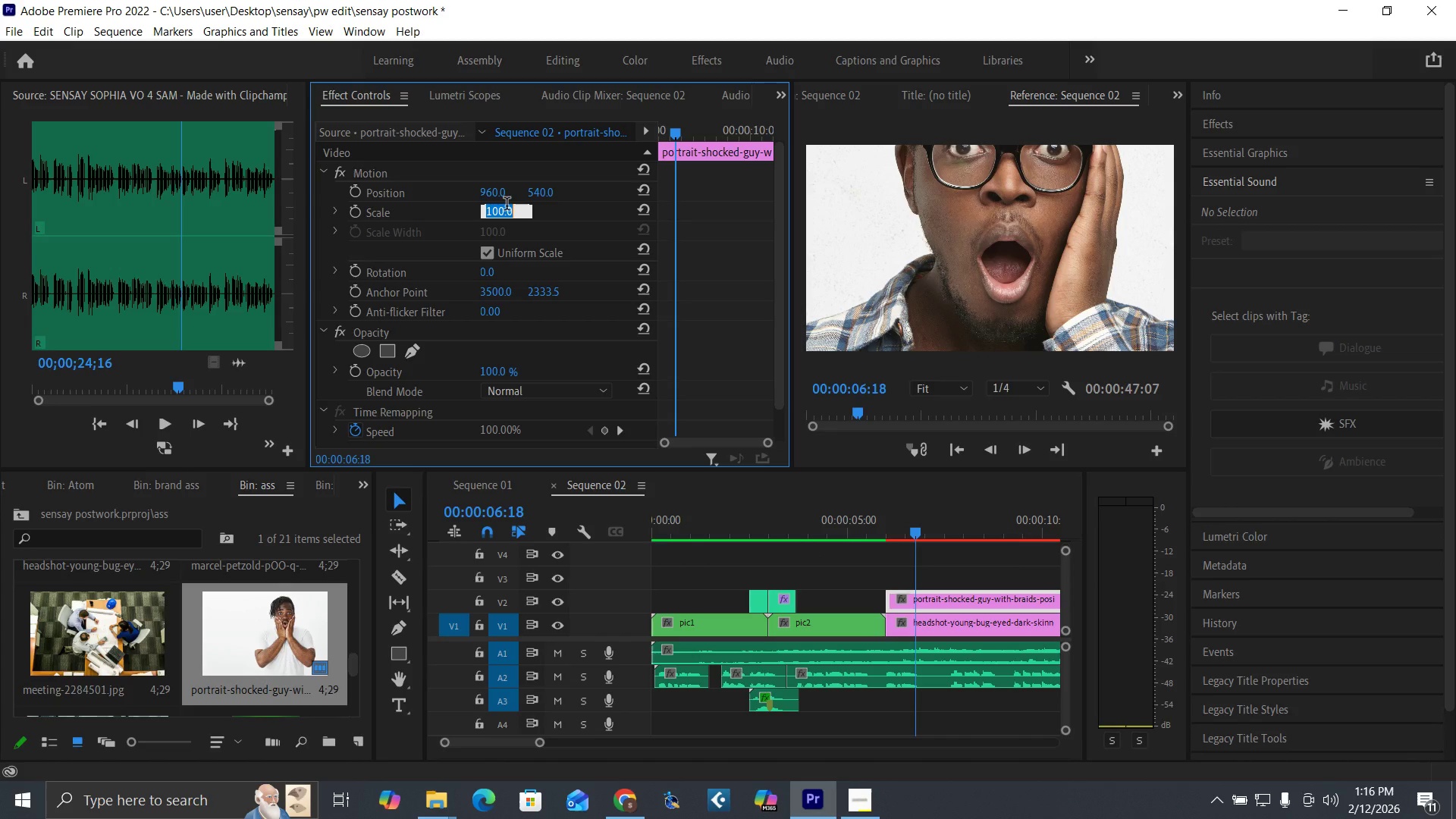 
type(20)
 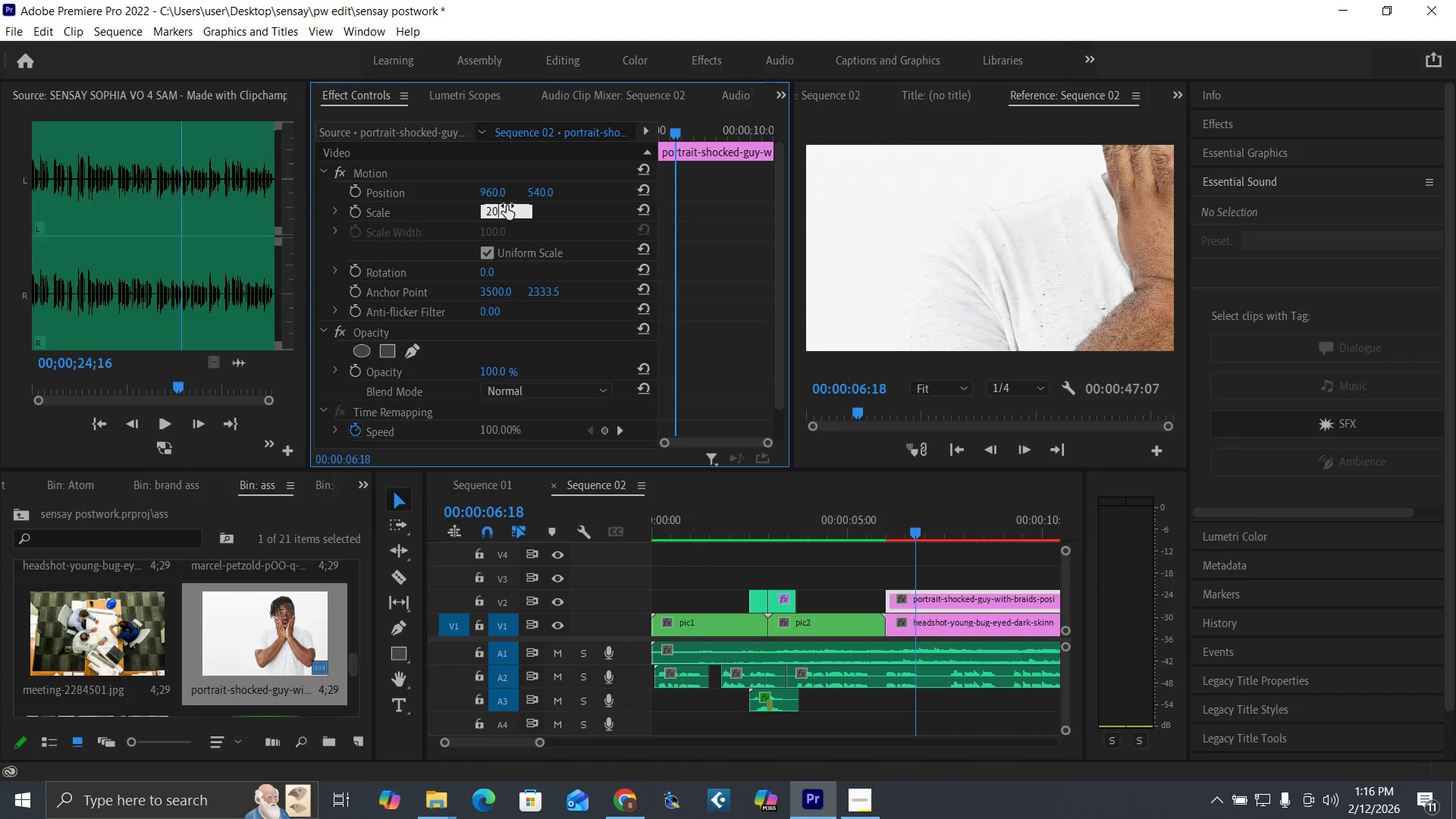 
key(Enter)
 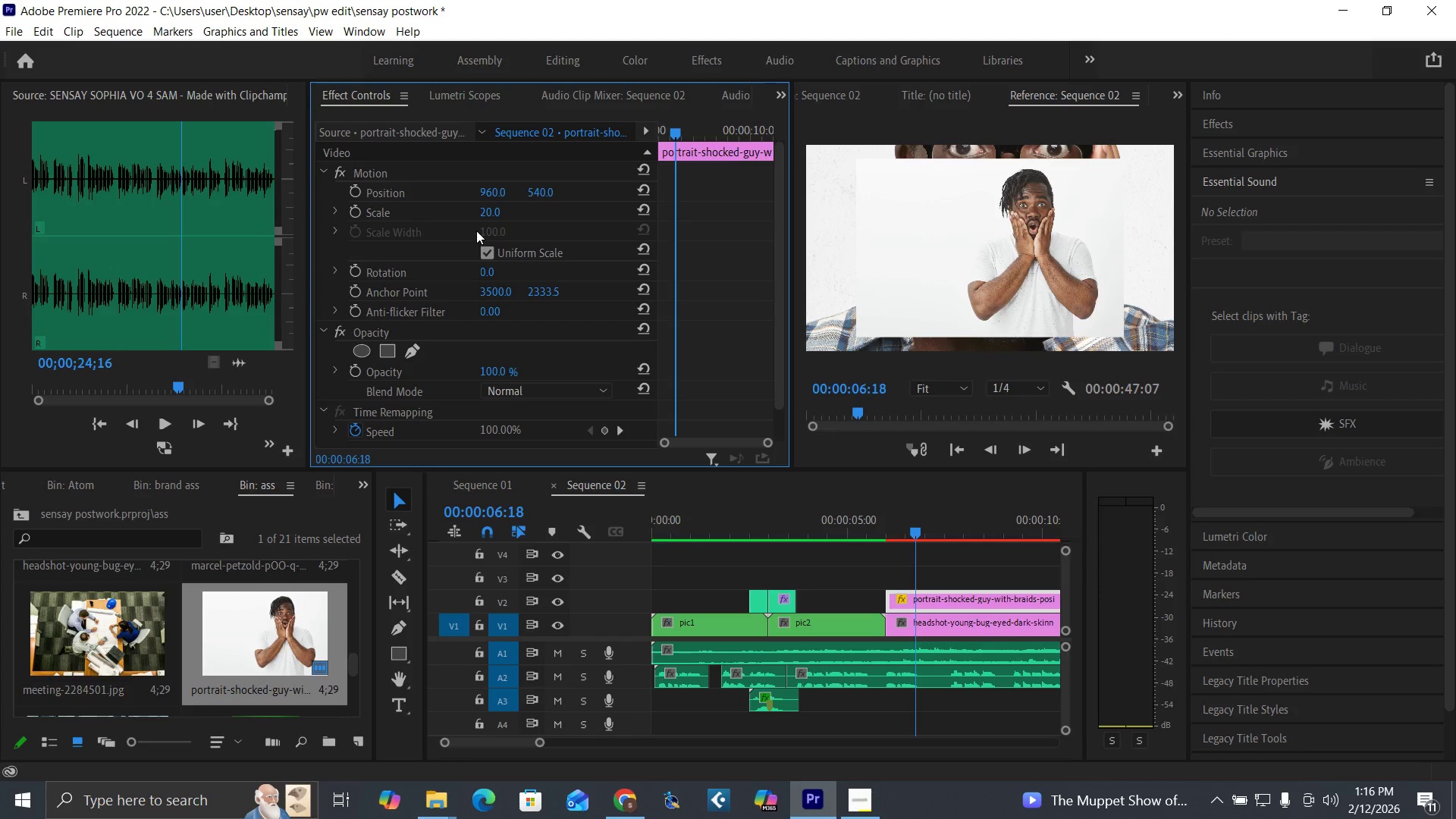 
left_click([488, 211])
 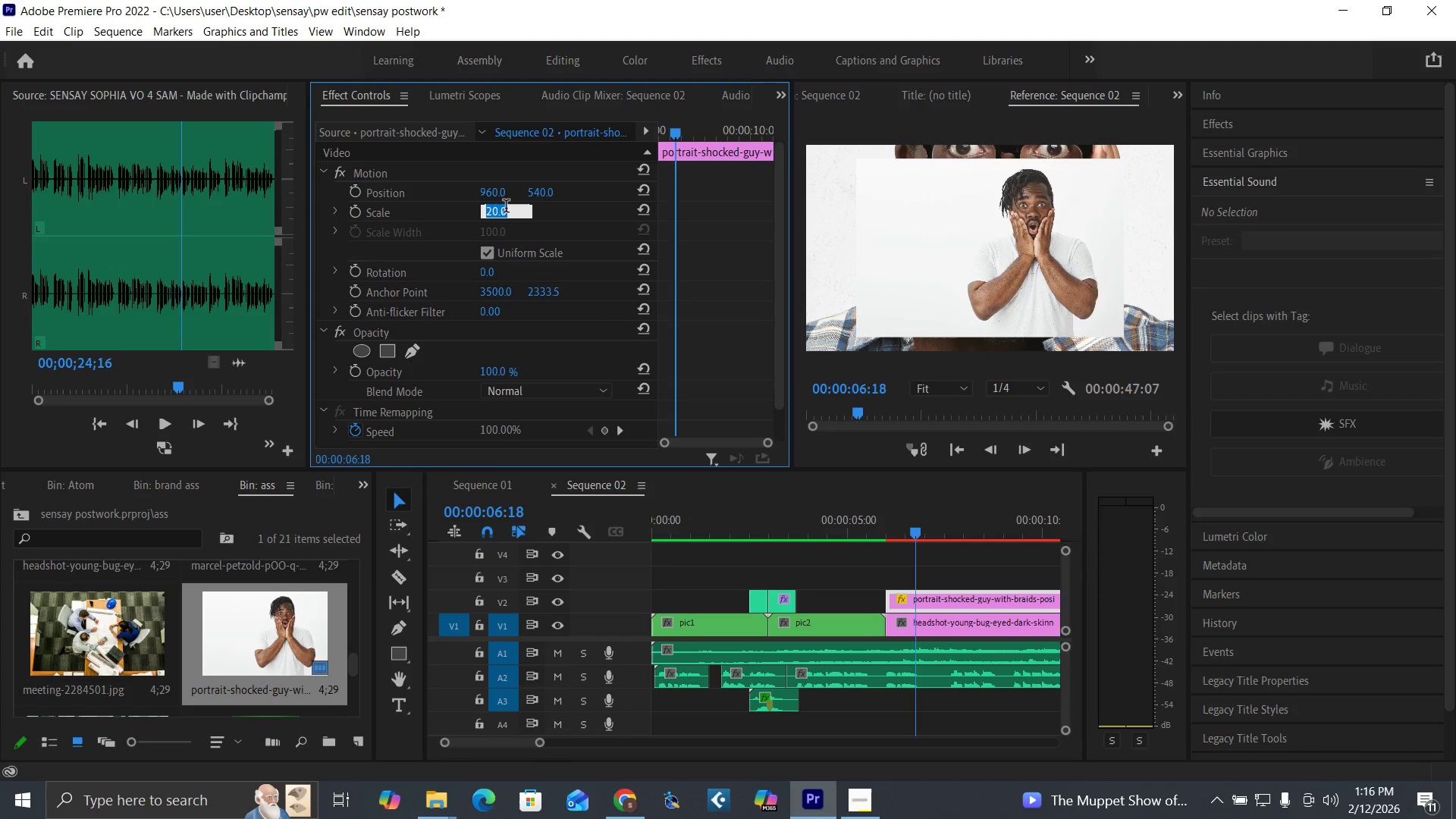 
type(30)
 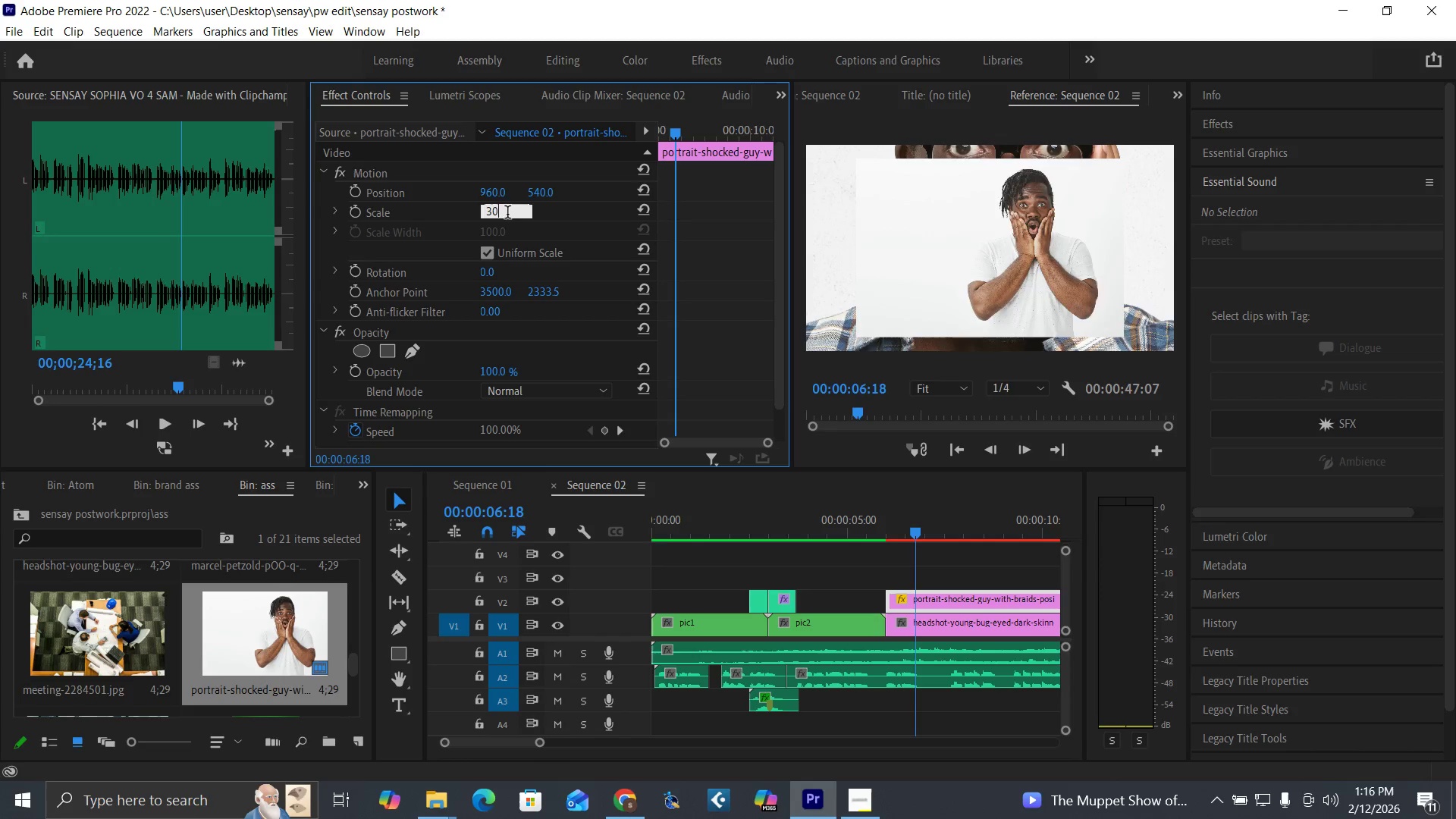 
key(Enter)
 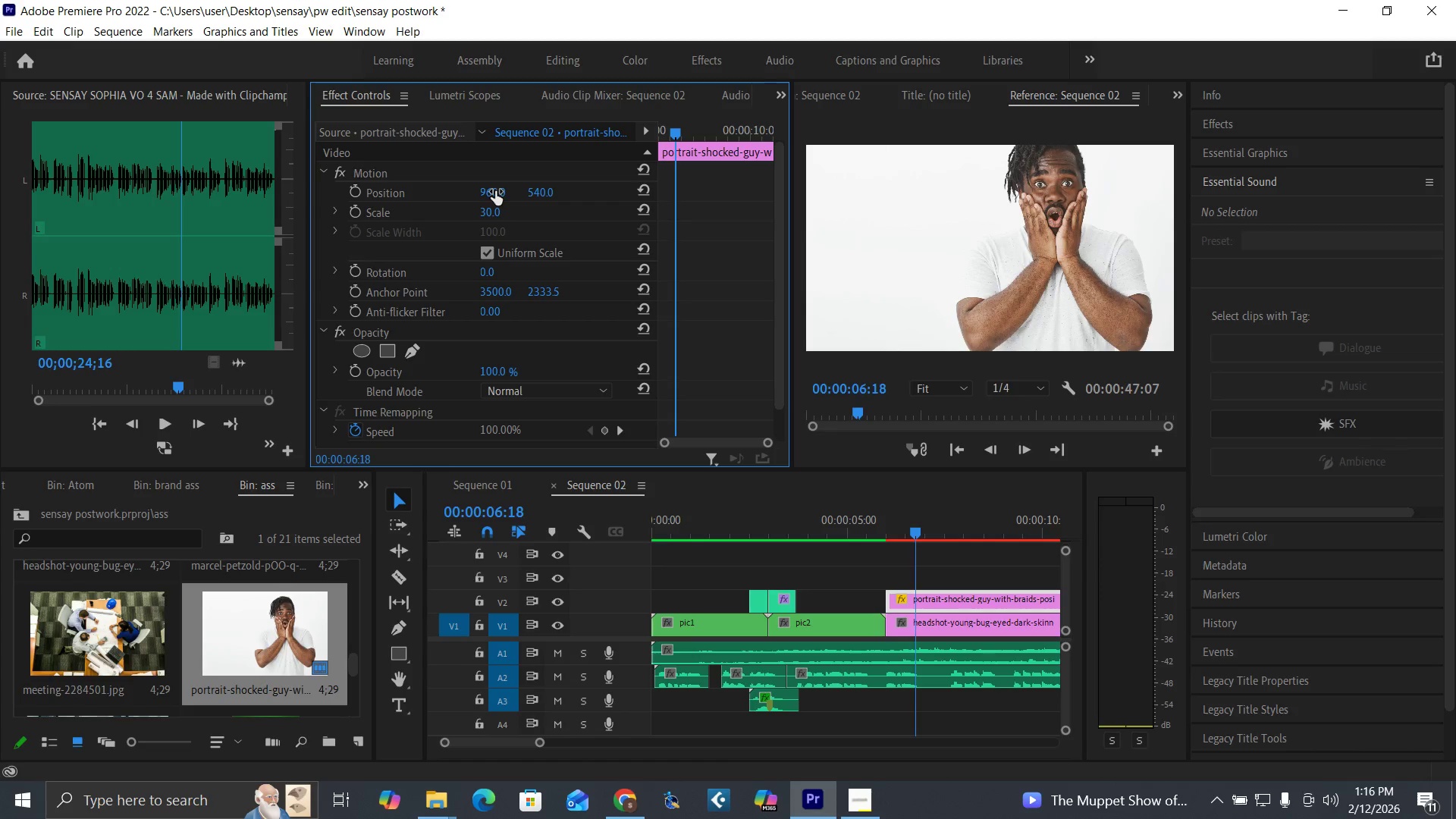 
wait(13.42)
 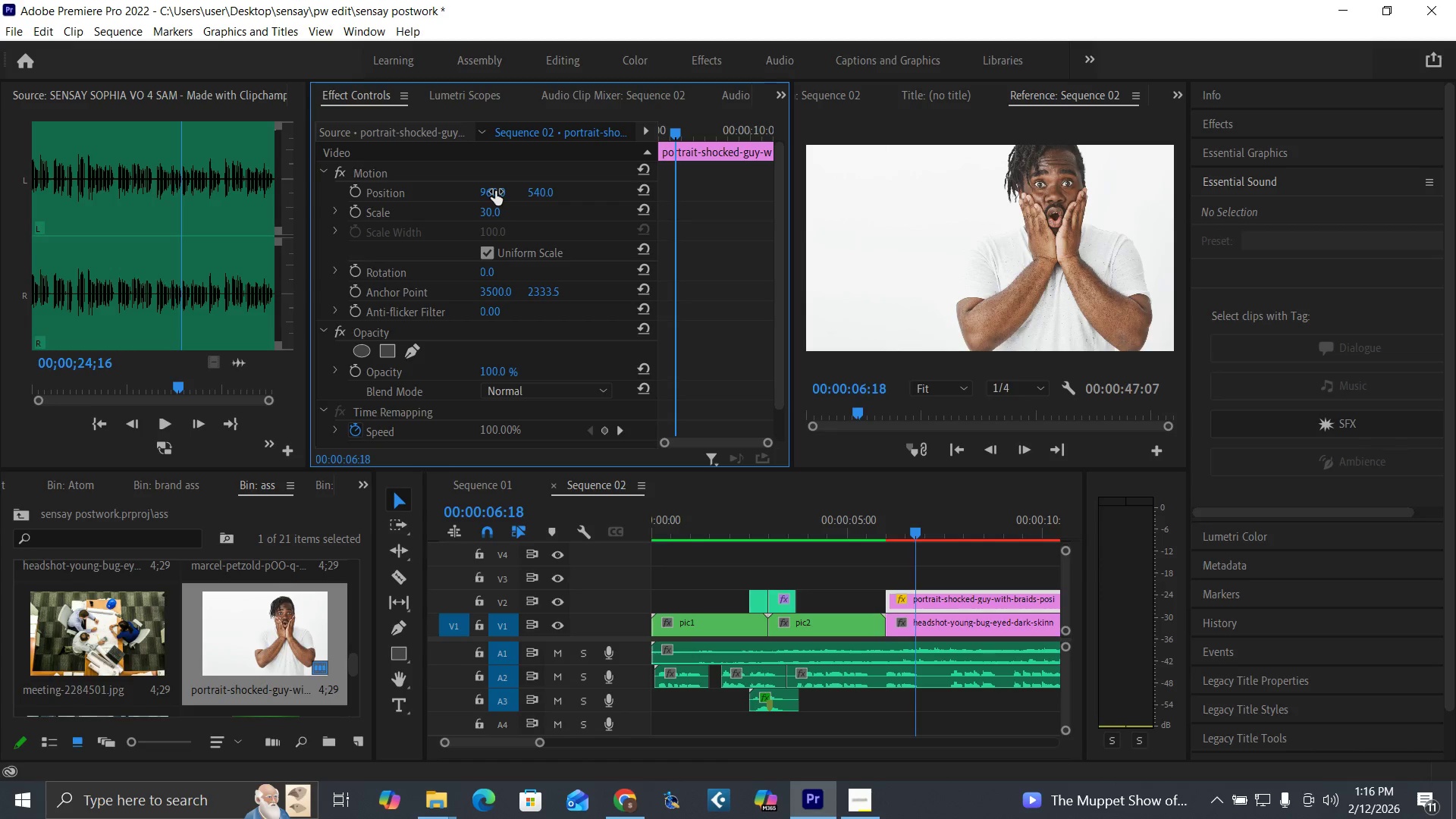 
left_click_drag(start_coordinate=[501, 192], to_coordinate=[83, 382])
 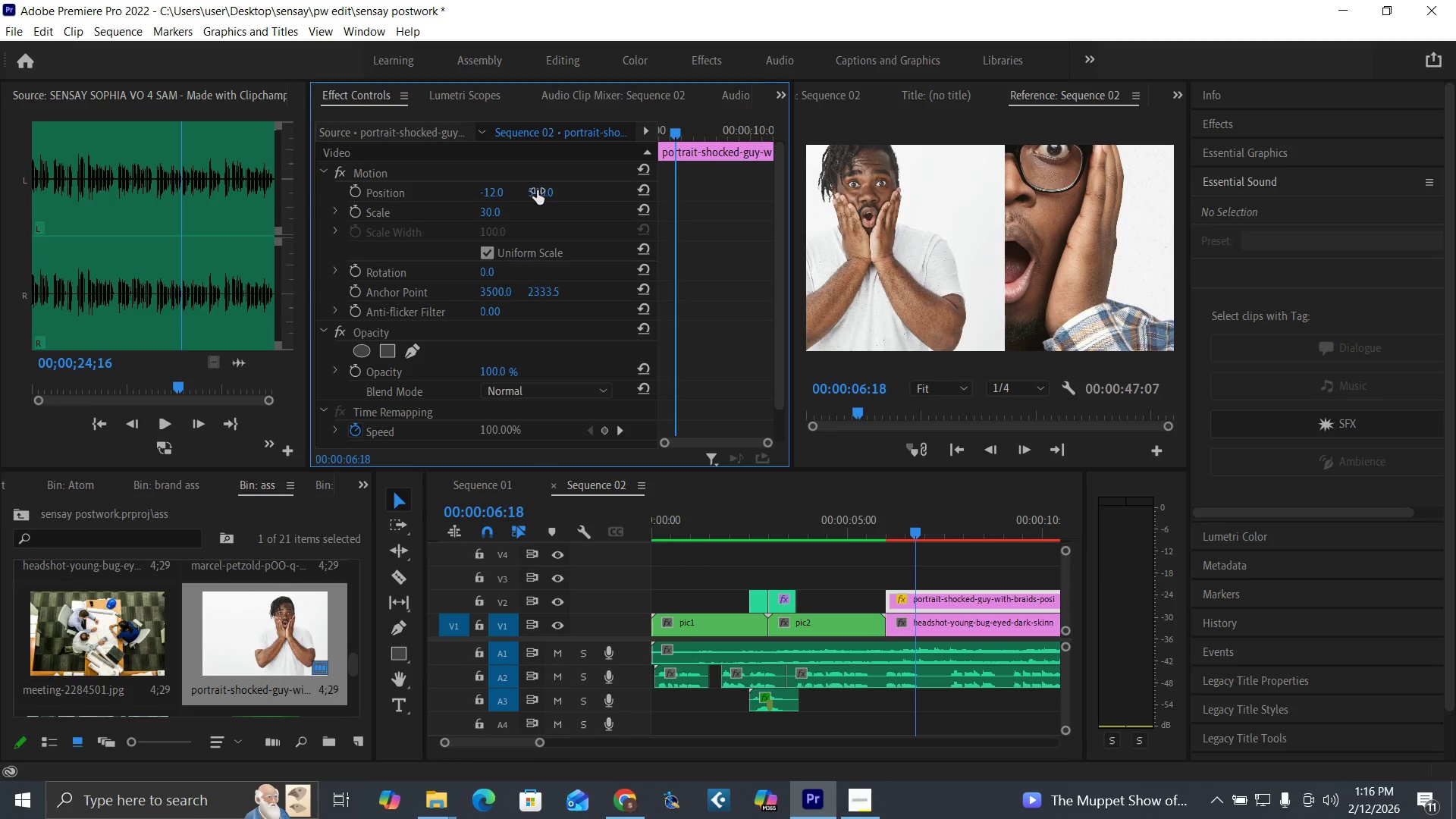 
left_click_drag(start_coordinate=[537, 190], to_coordinate=[641, 183])
 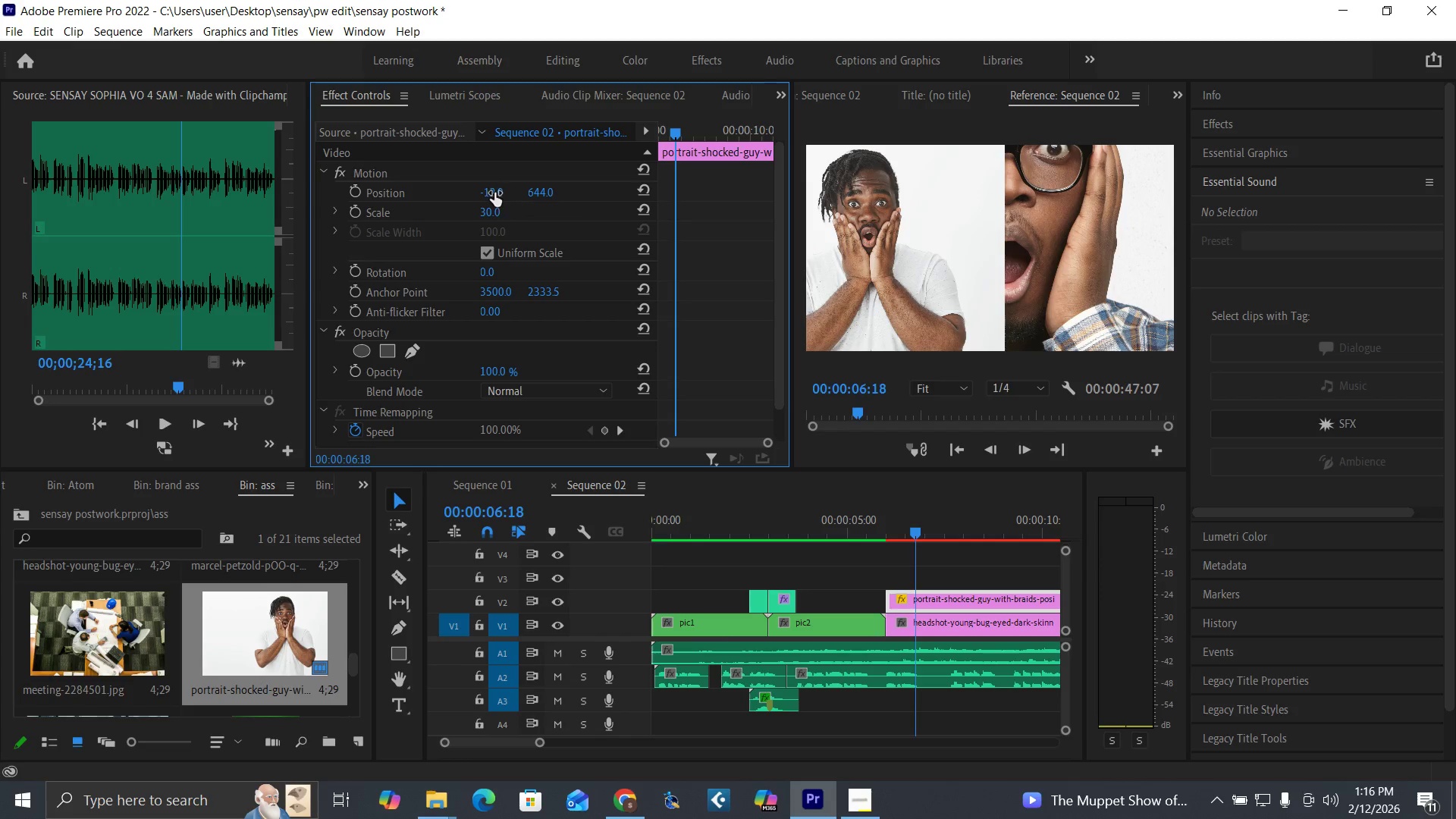 
left_click_drag(start_coordinate=[494, 193], to_coordinate=[457, 211])
 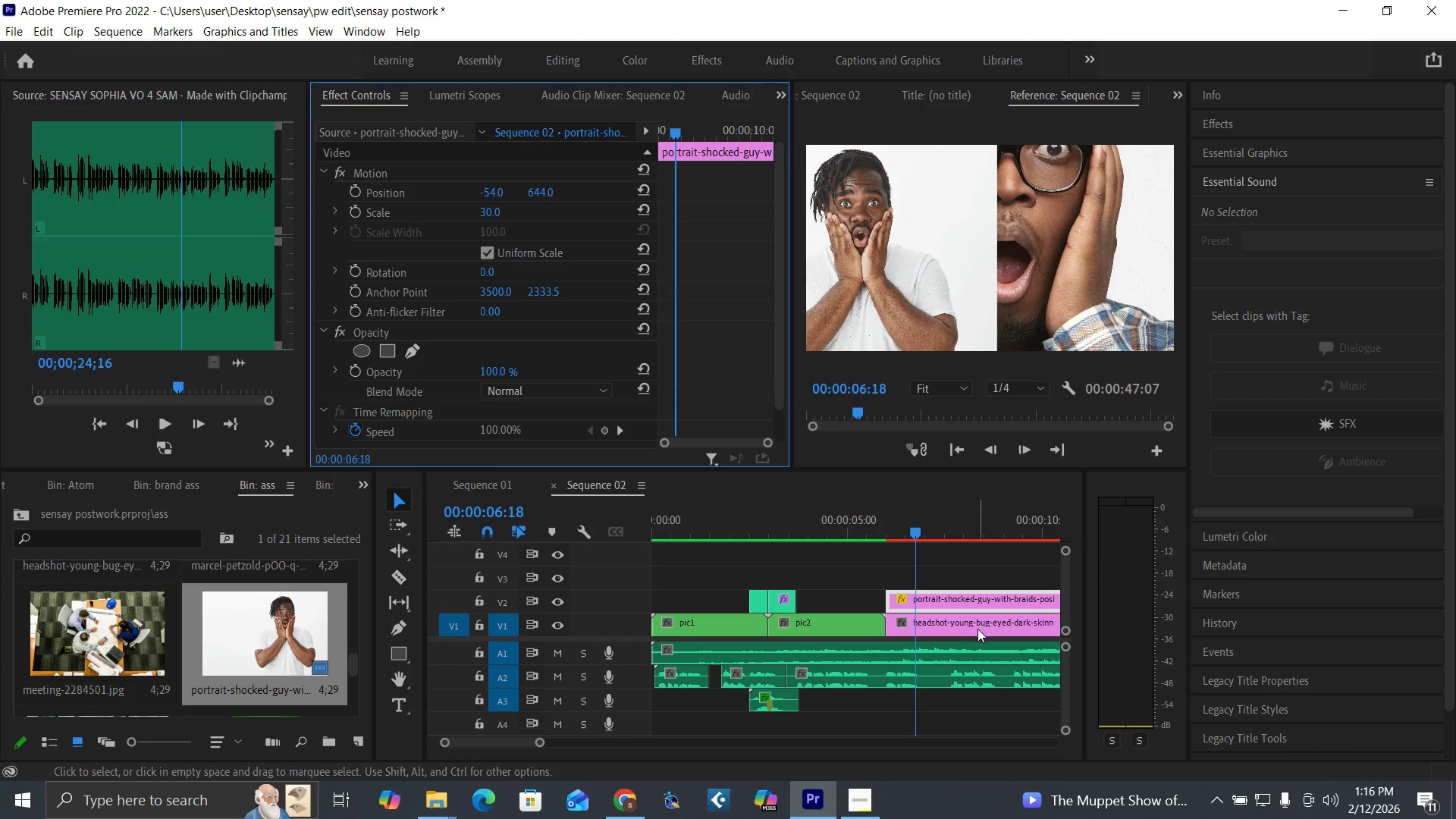 
left_click([978, 631])
 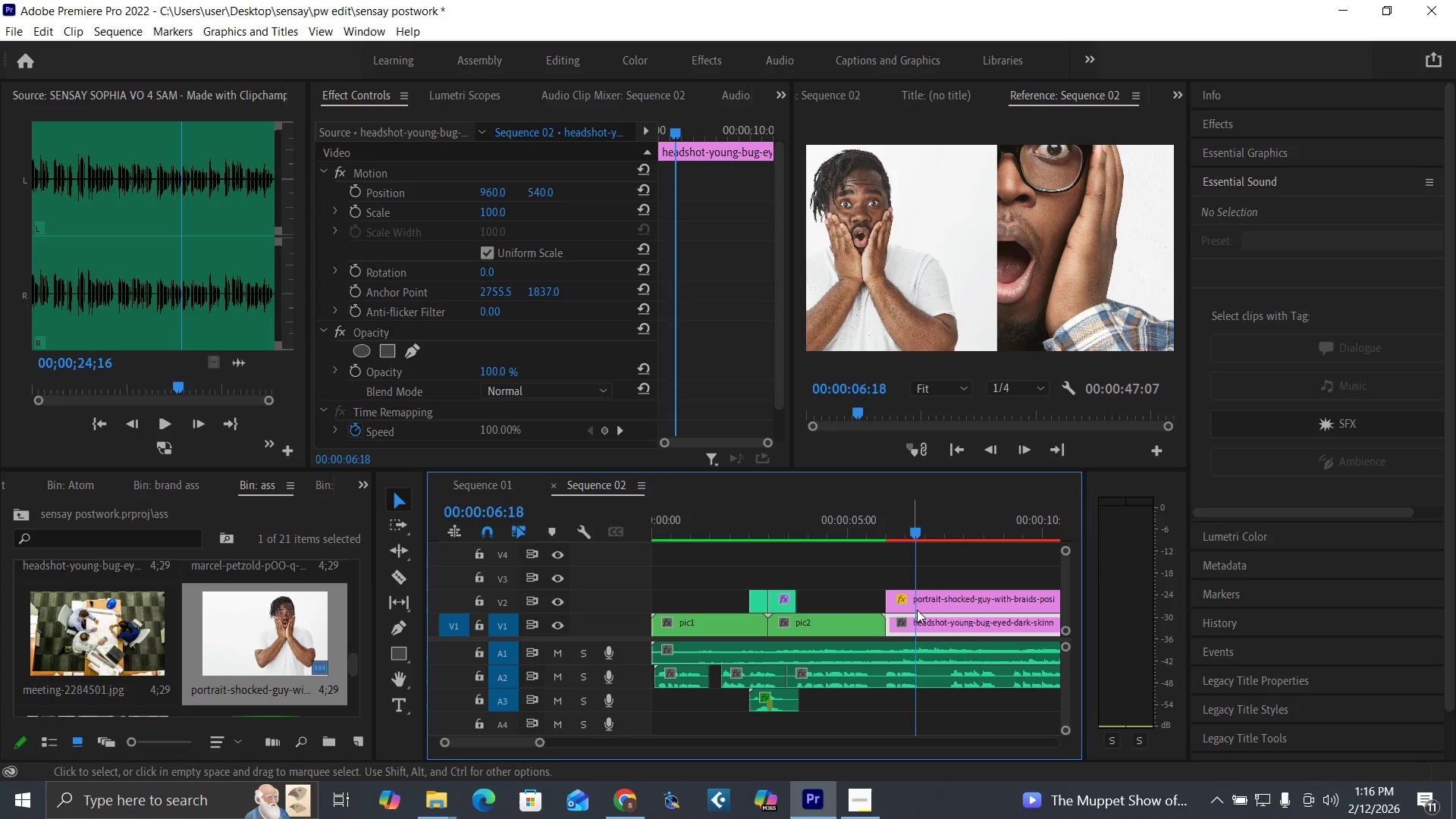 
left_click([971, 603])
 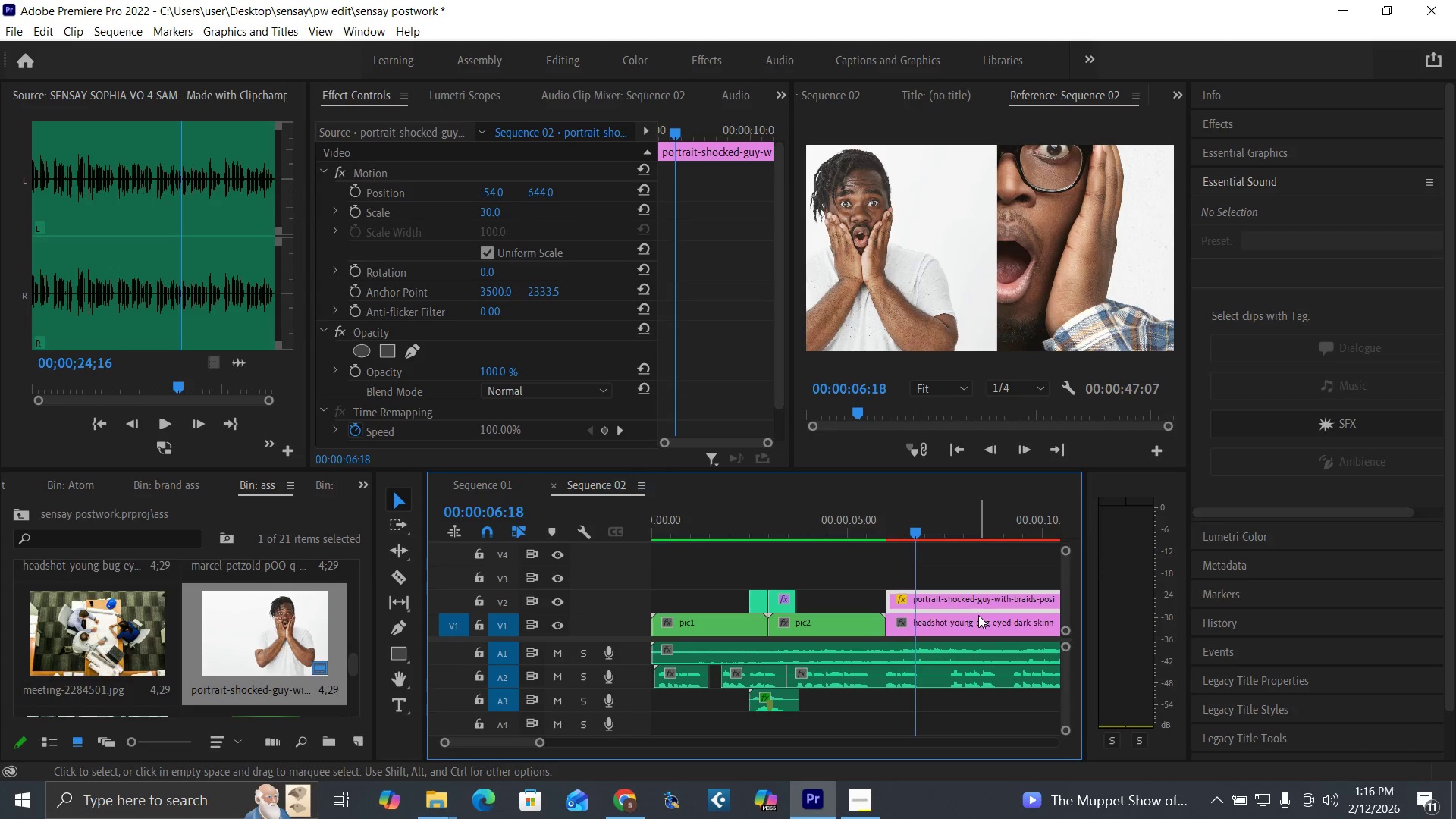 
left_click([978, 615])
 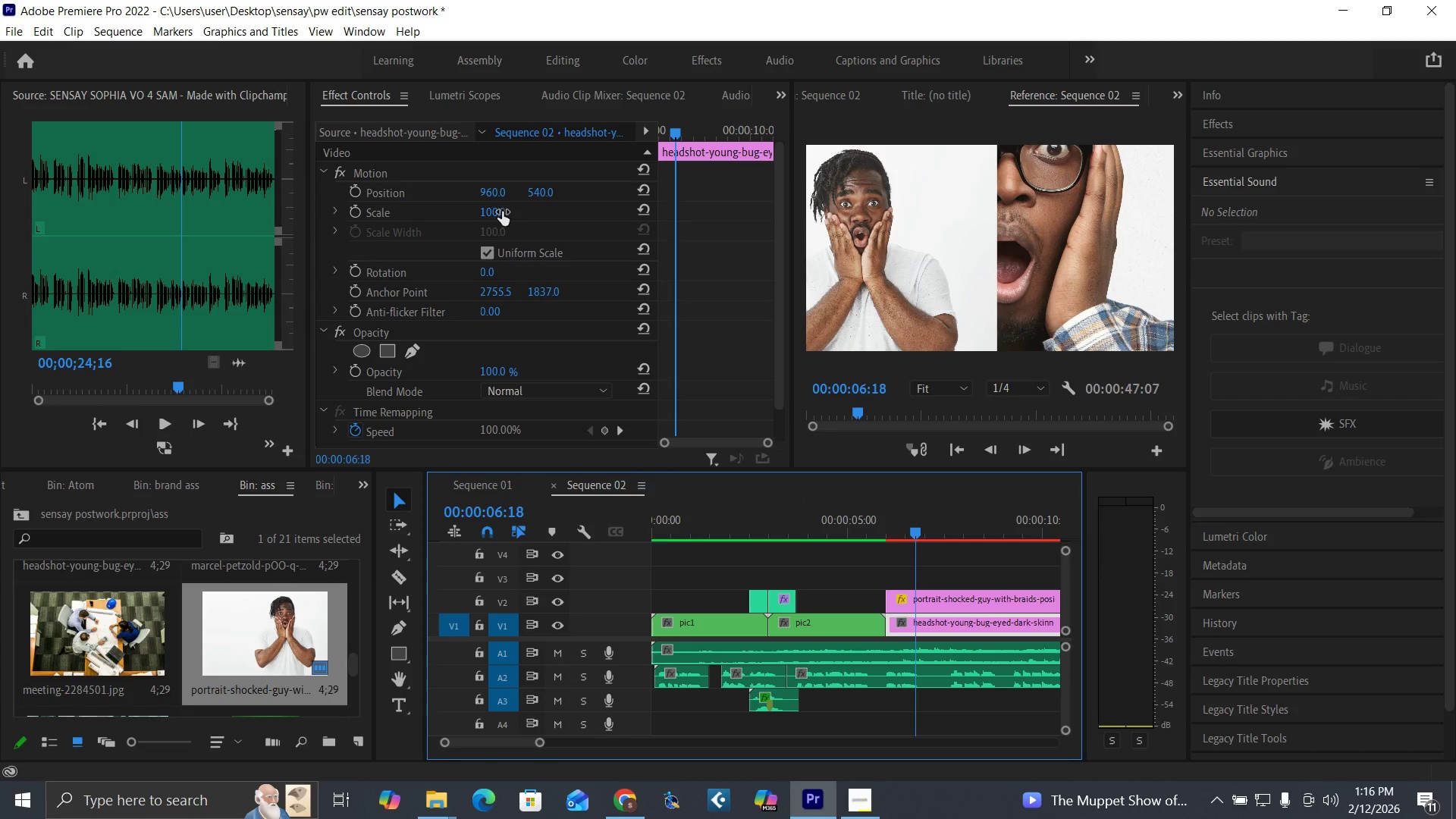 
left_click([499, 212])
 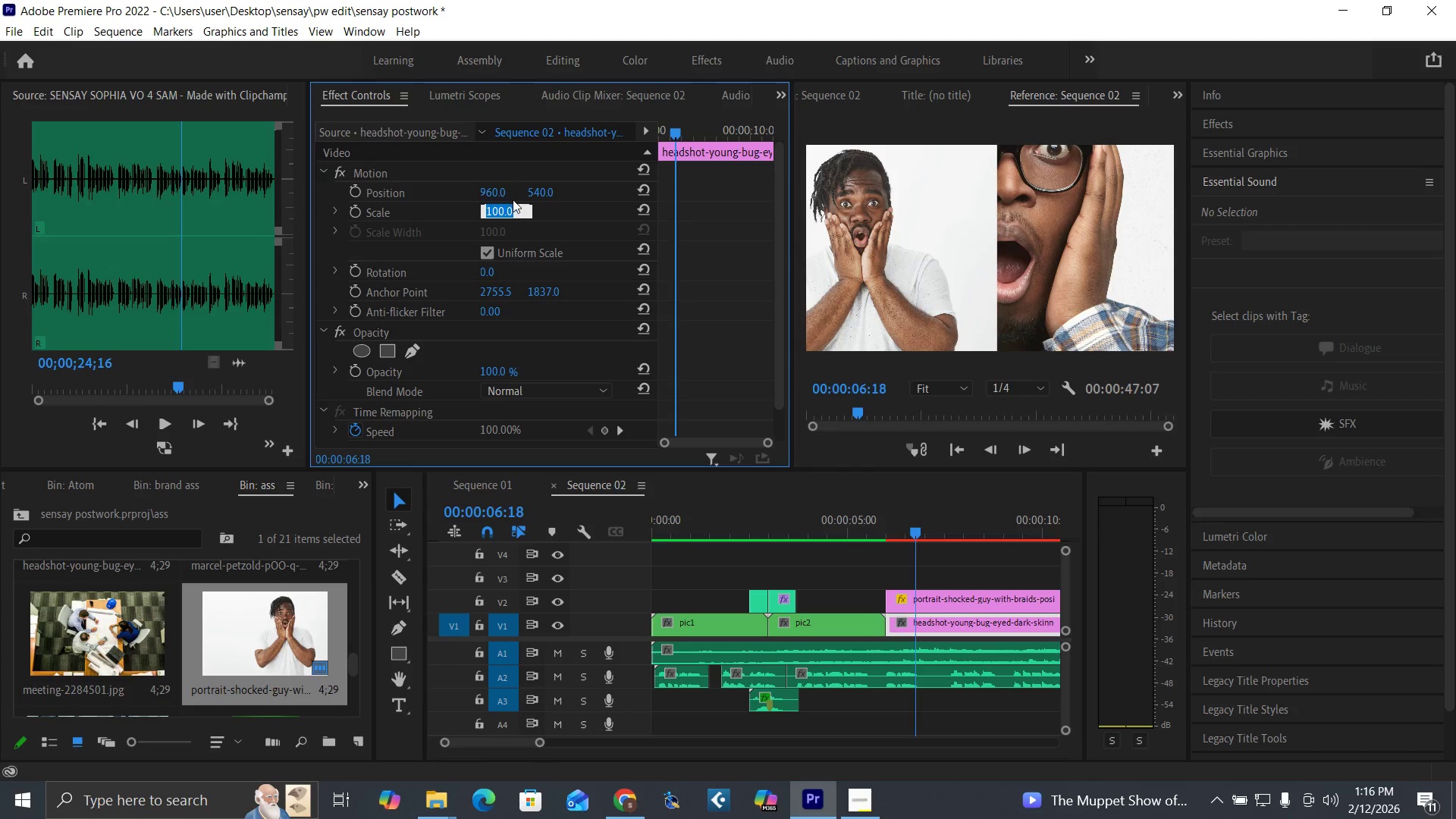 
type(30)
 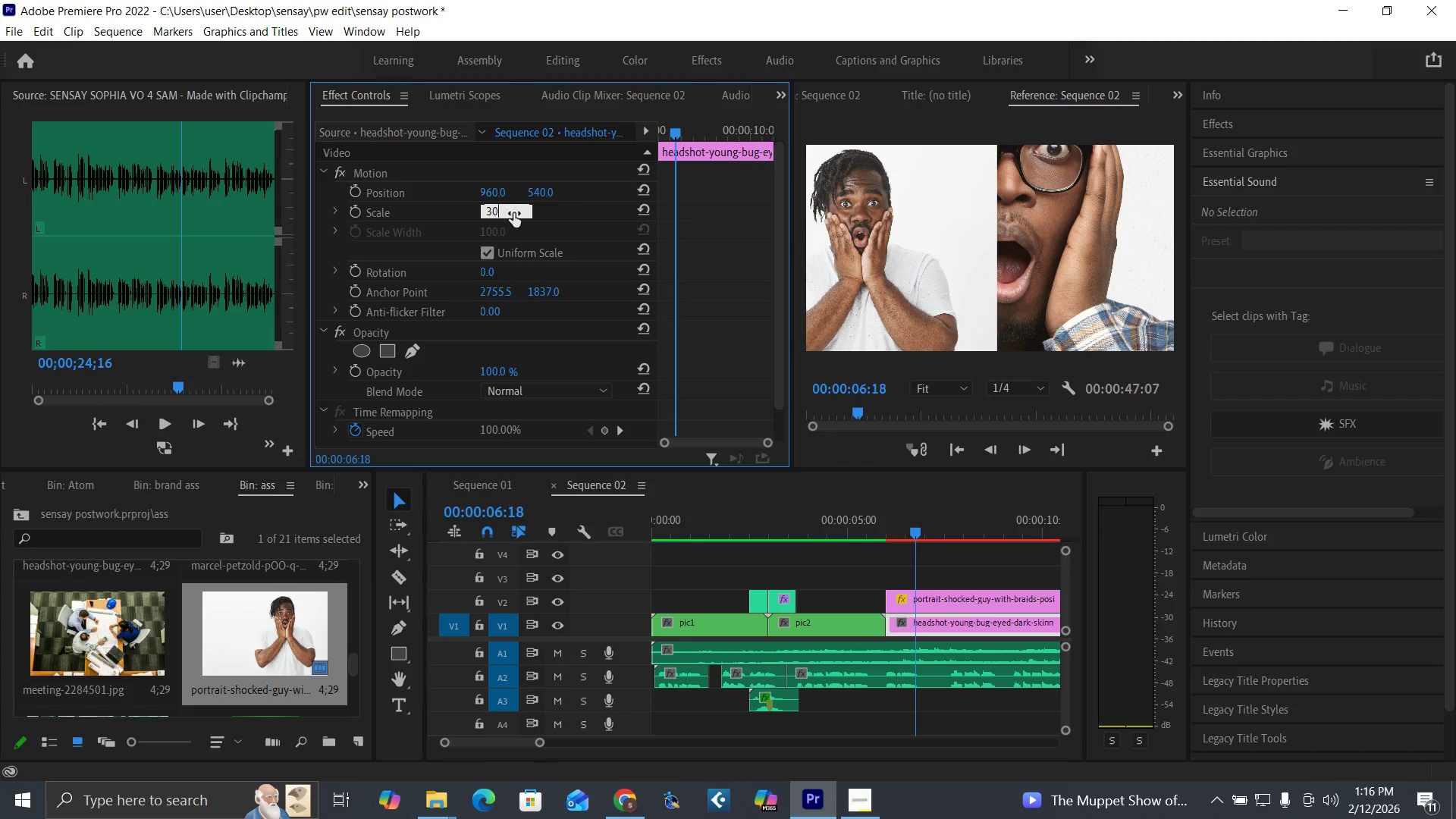 
key(Enter)
 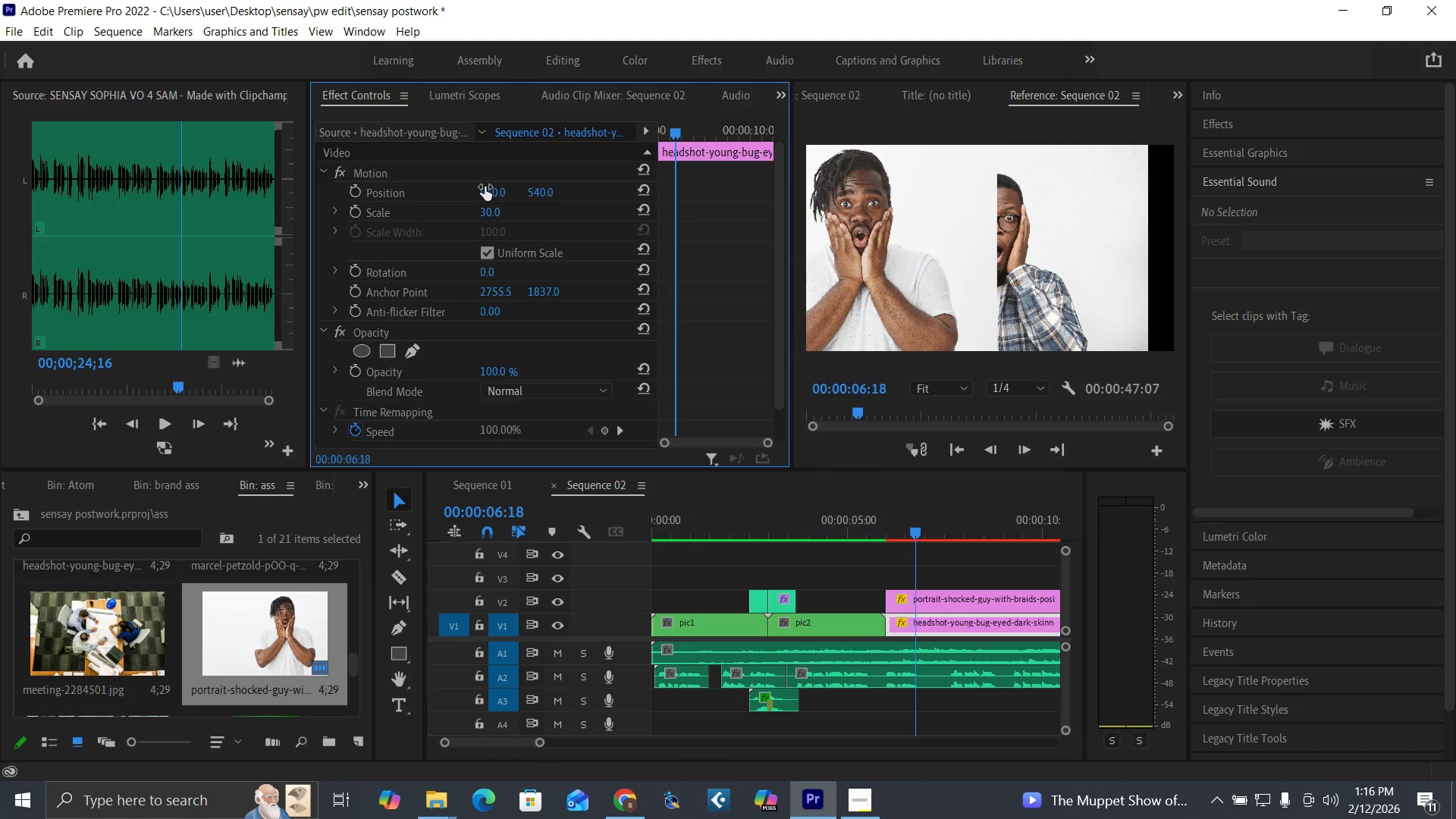 
left_click_drag(start_coordinate=[485, 187], to_coordinate=[1100, 132])
 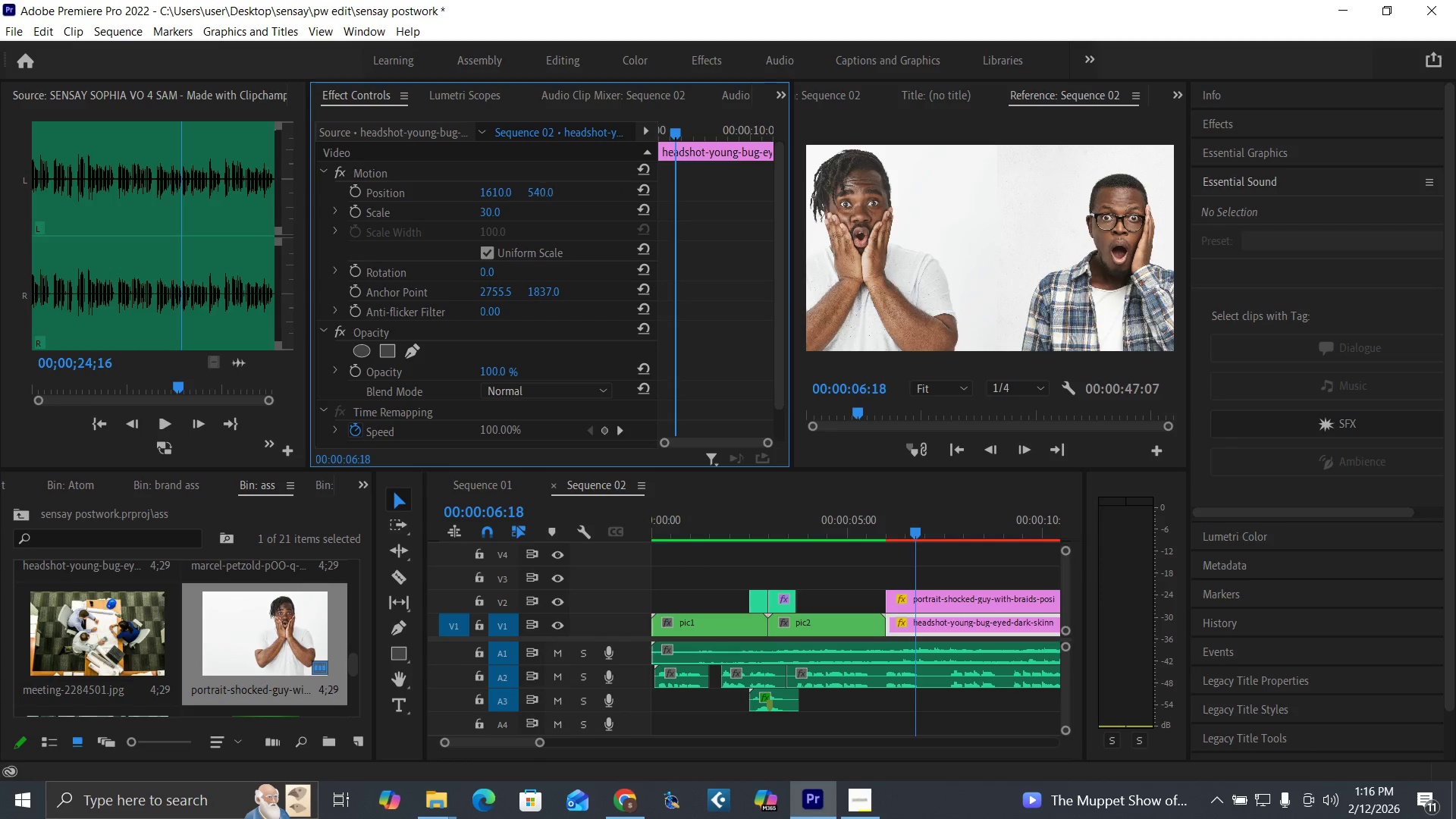 
left_click_drag(start_coordinate=[547, 190], to_coordinate=[559, 190])
 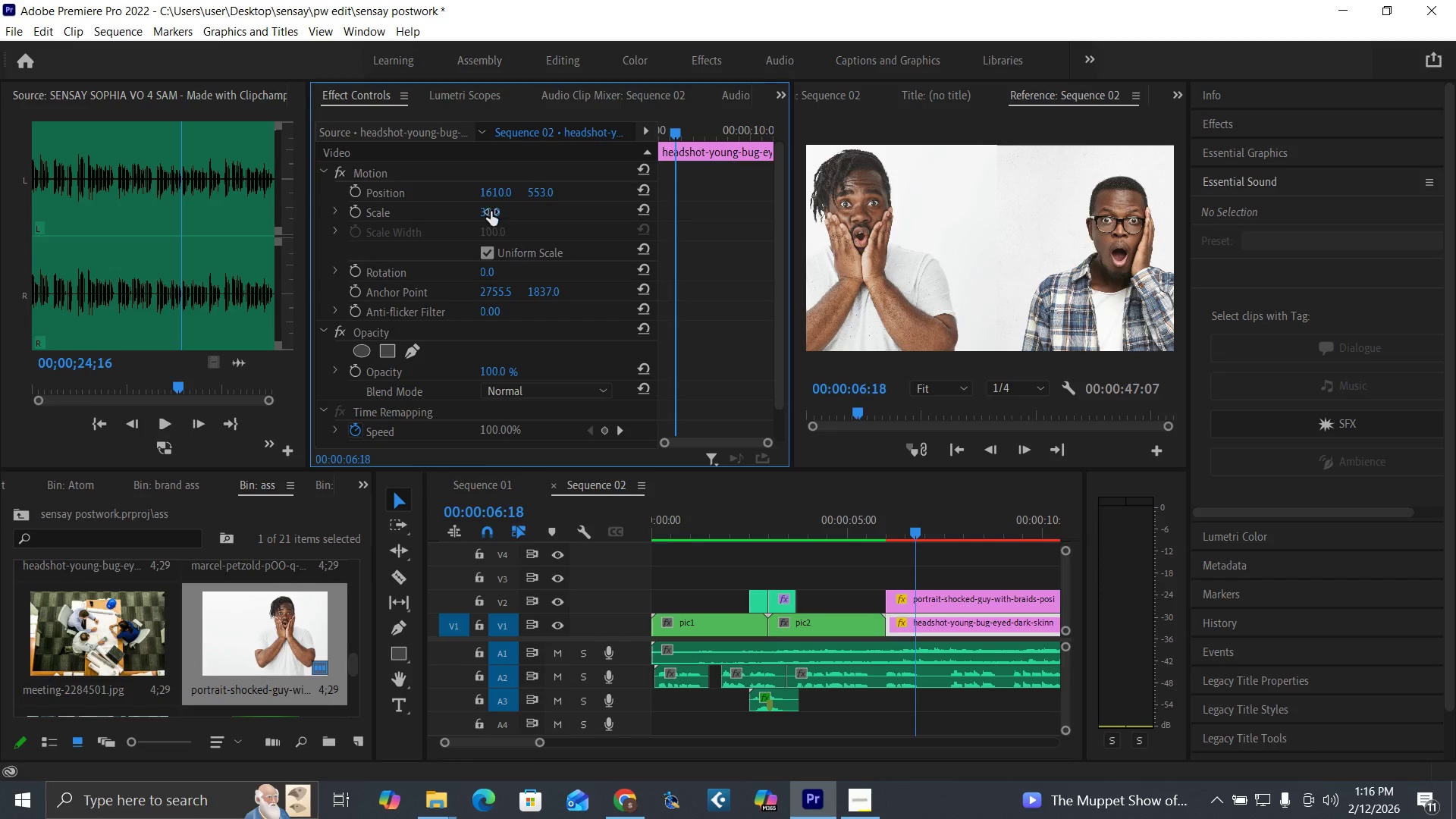 
left_click([491, 212])
 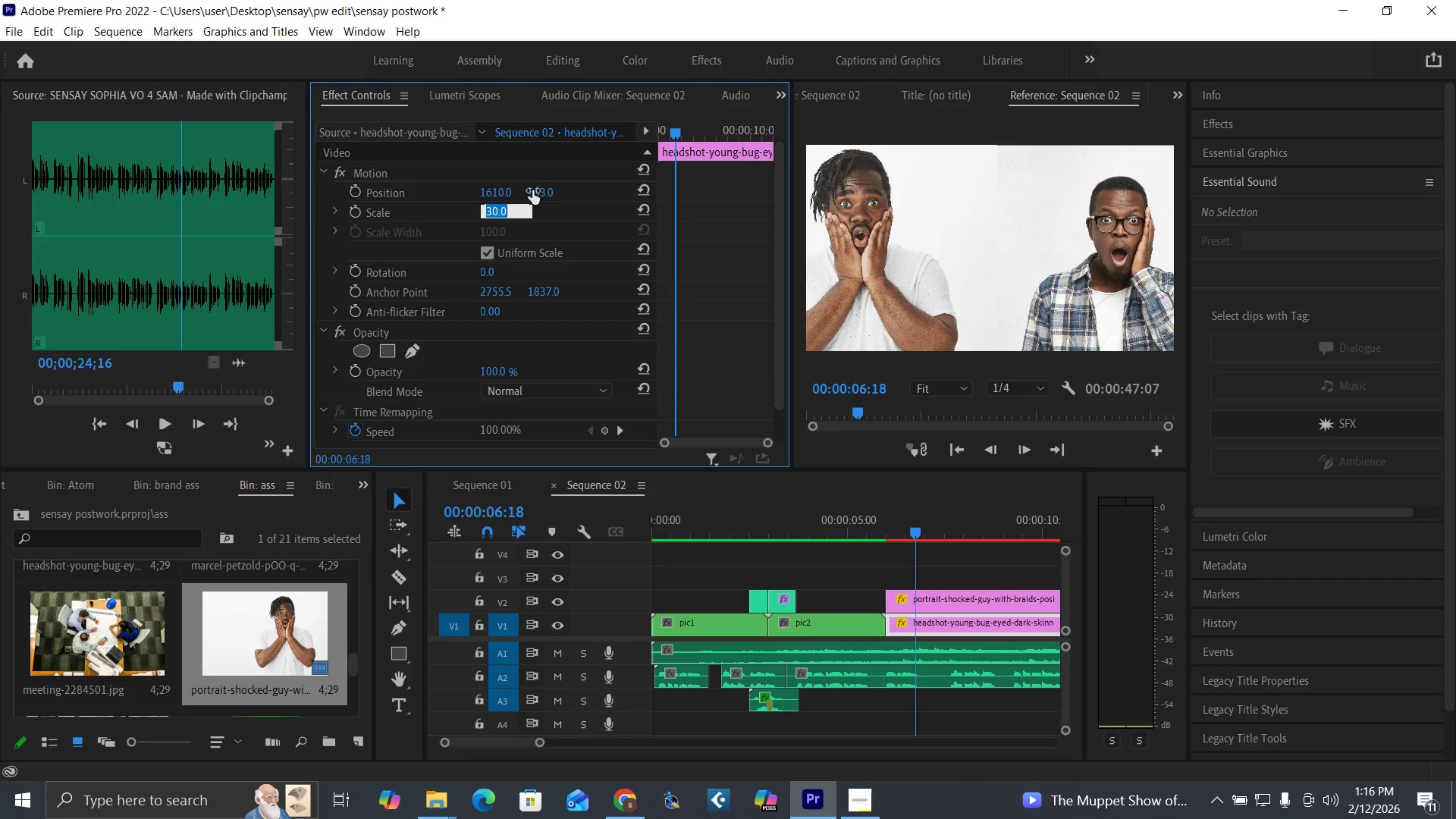 
type(40)
 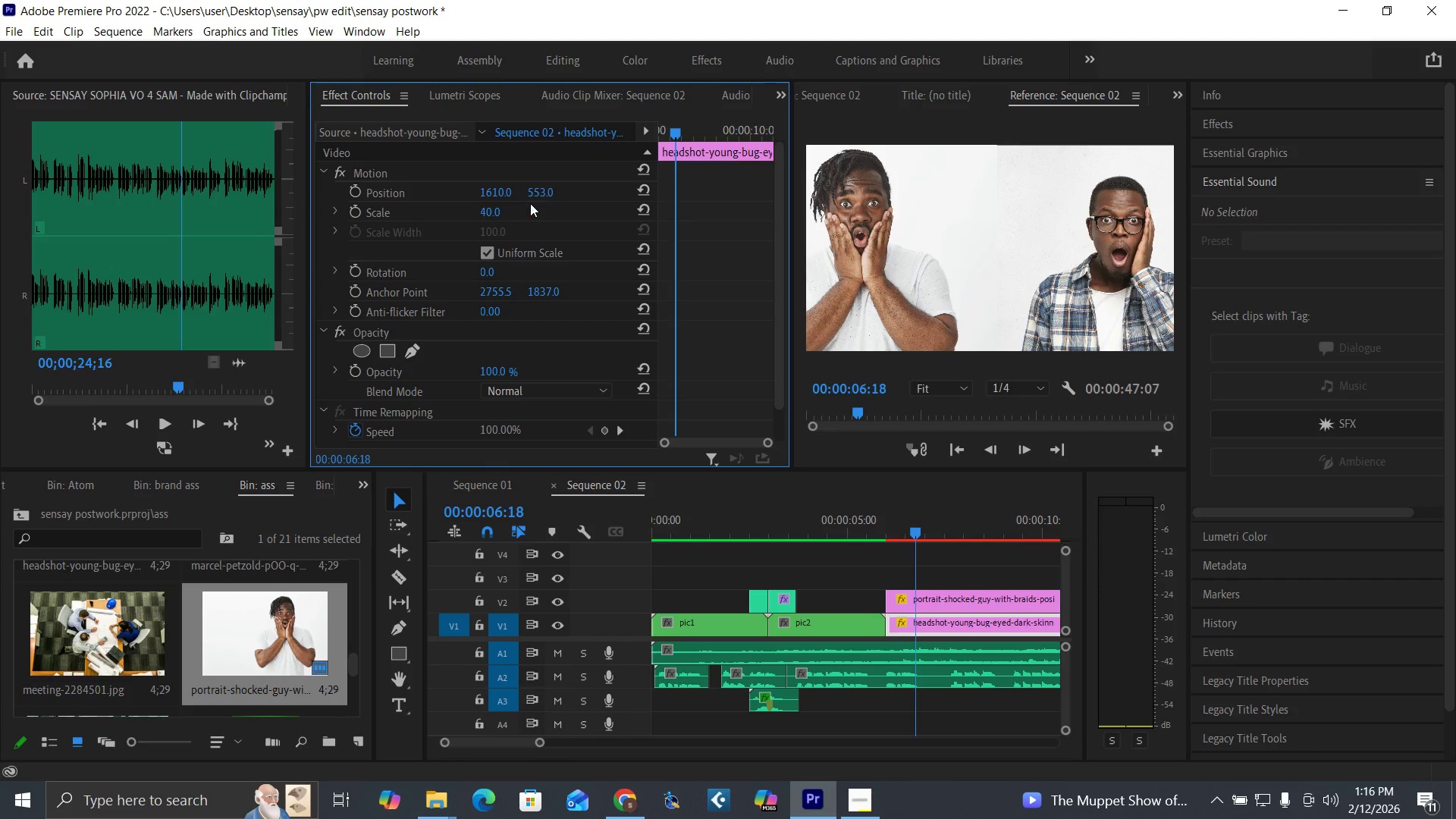 
key(Enter)
 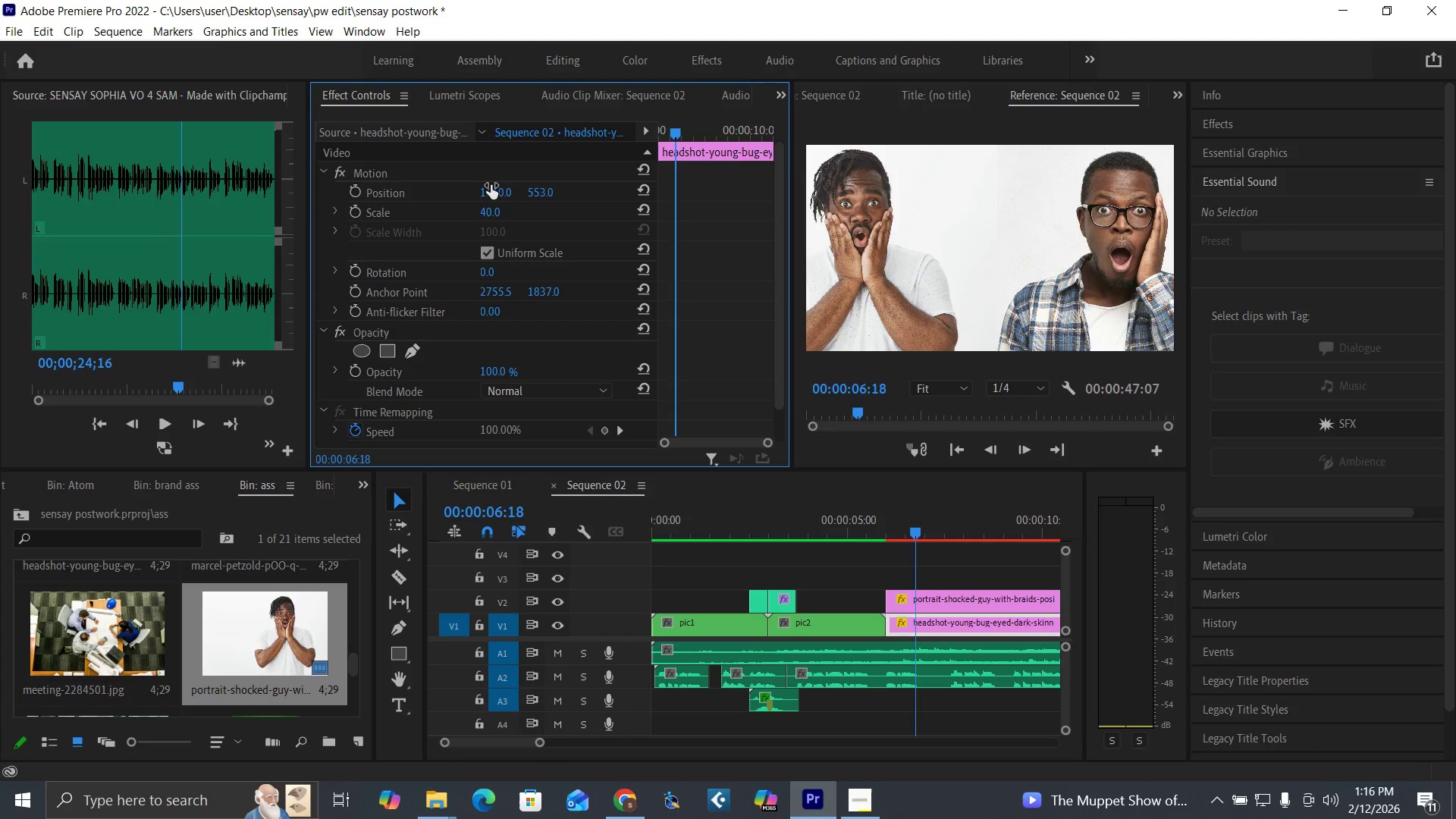 
left_click([489, 211])
 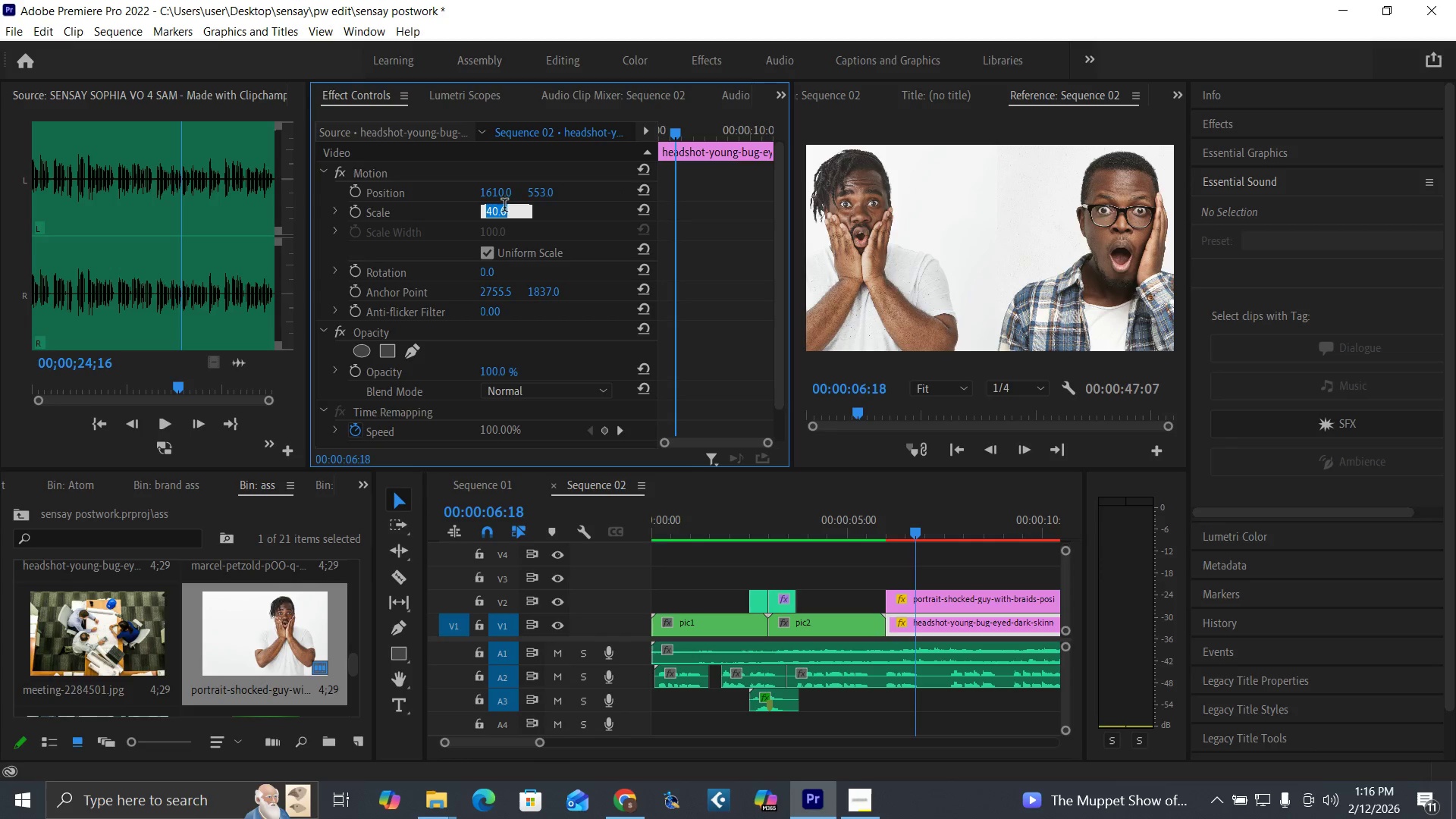 
type(35)
 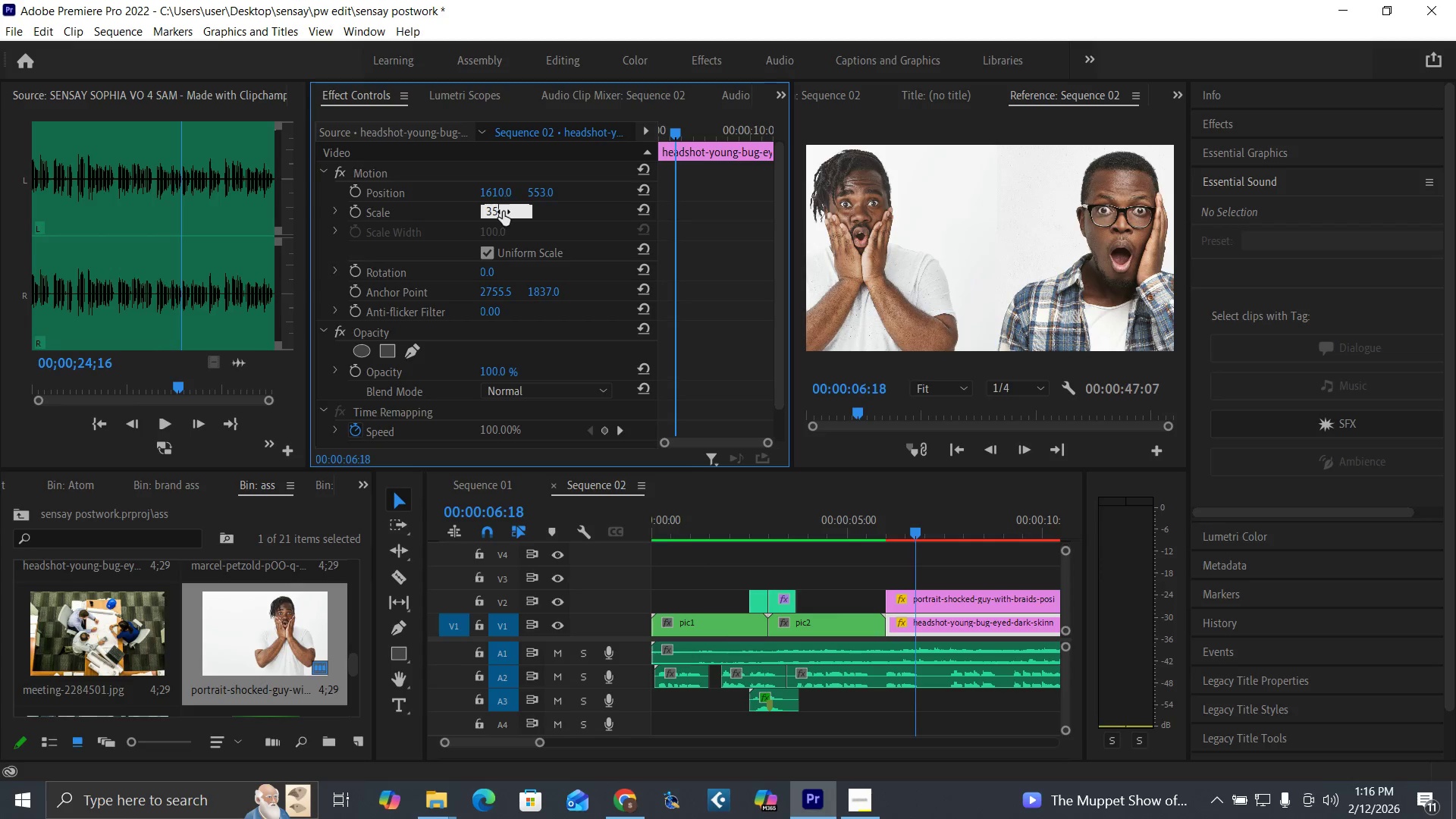 
key(Enter)
 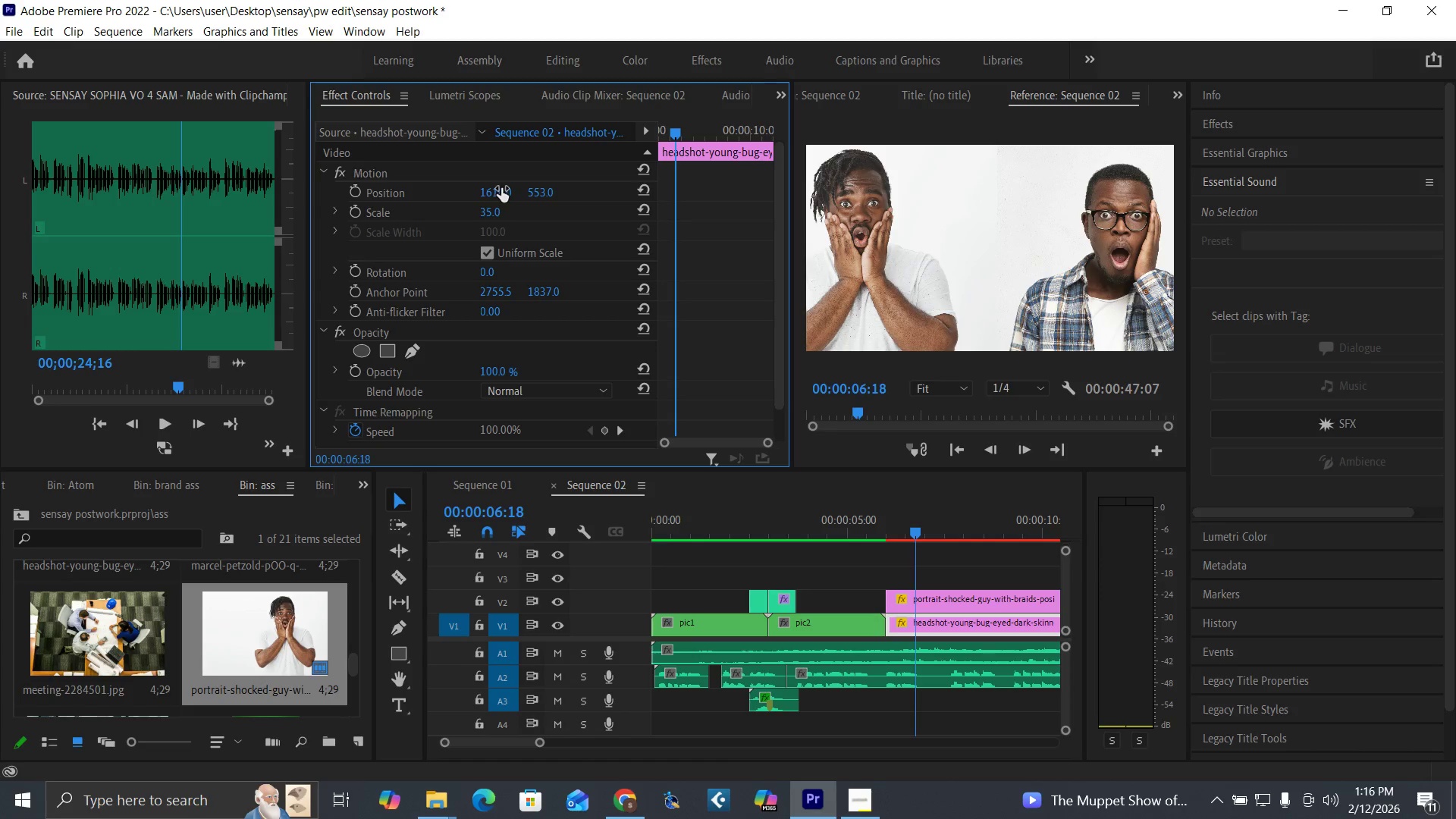 
left_click_drag(start_coordinate=[490, 195], to_coordinate=[535, 190])
 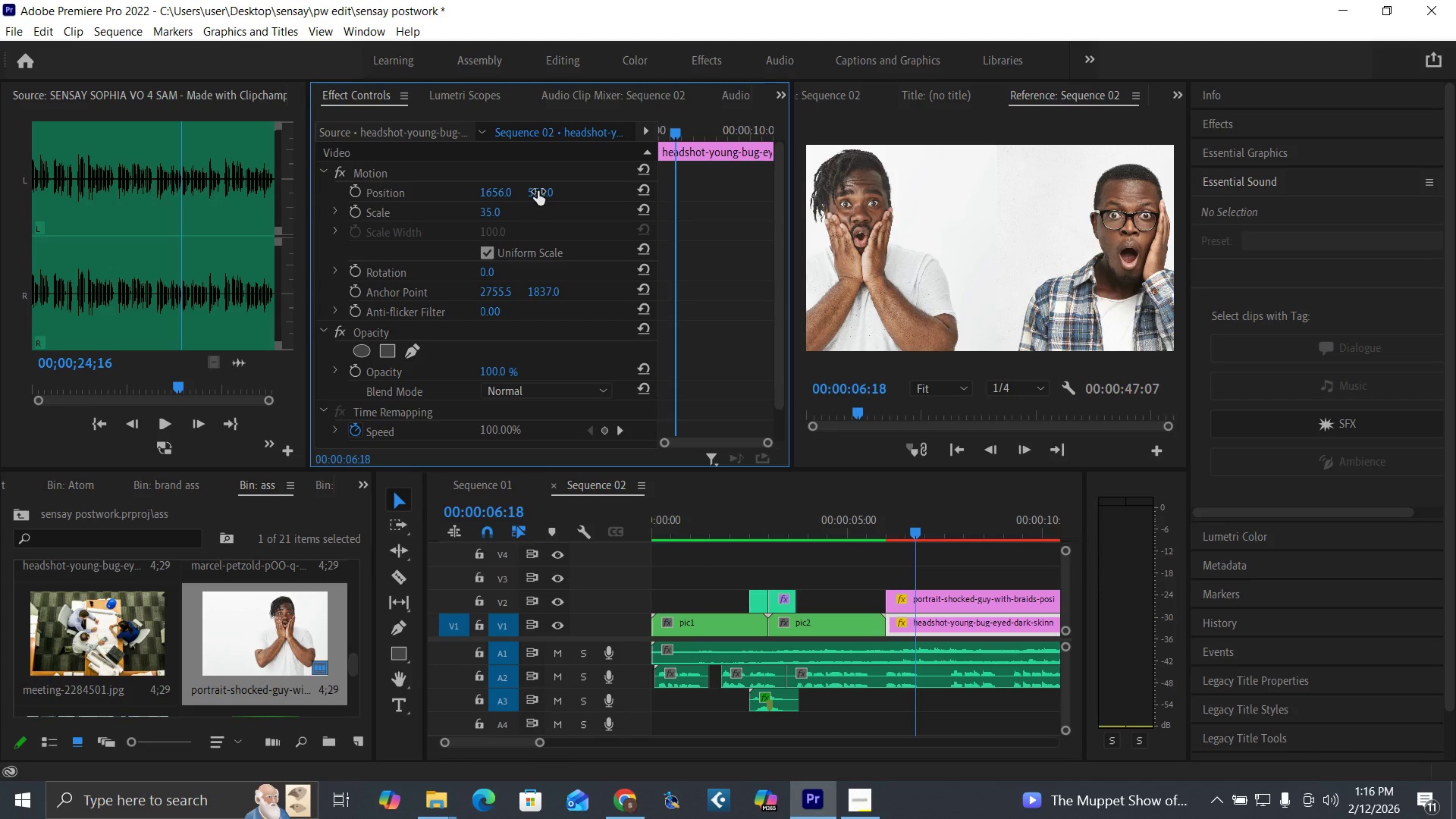 
left_click_drag(start_coordinate=[538, 191], to_coordinate=[488, 235])
 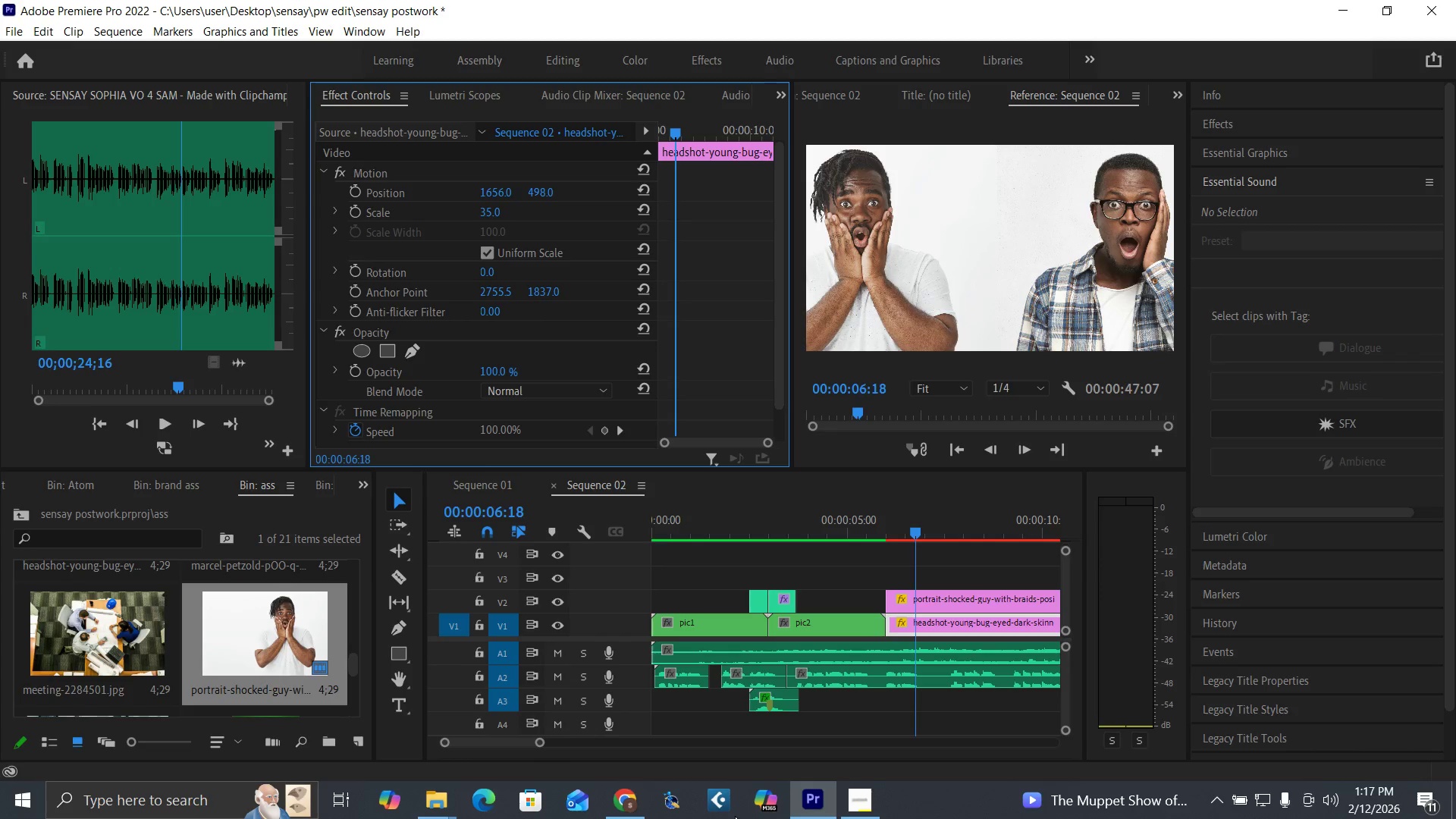 
left_click([870, 808])